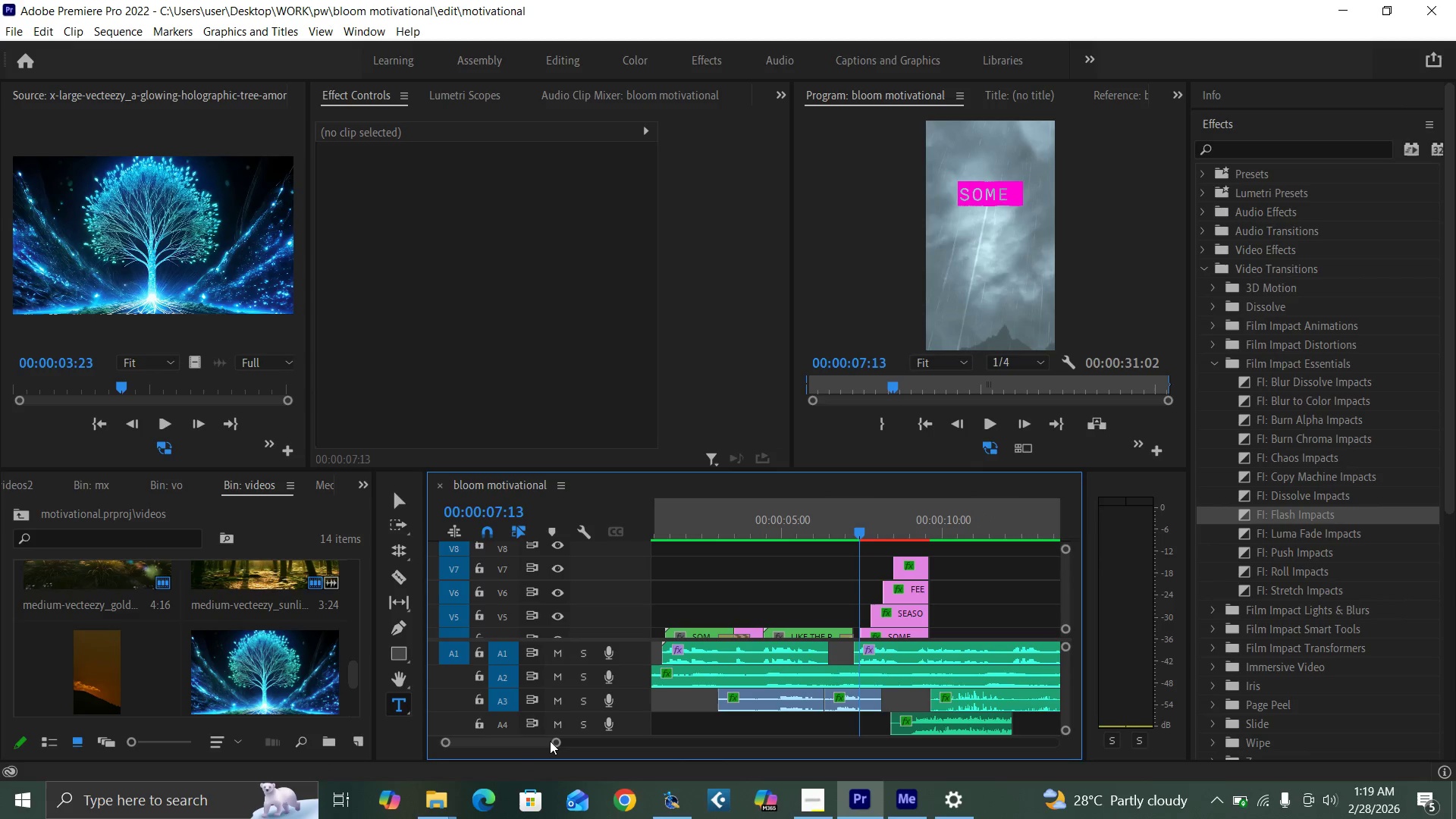 
left_click_drag(start_coordinate=[554, 744], to_coordinate=[535, 738])
 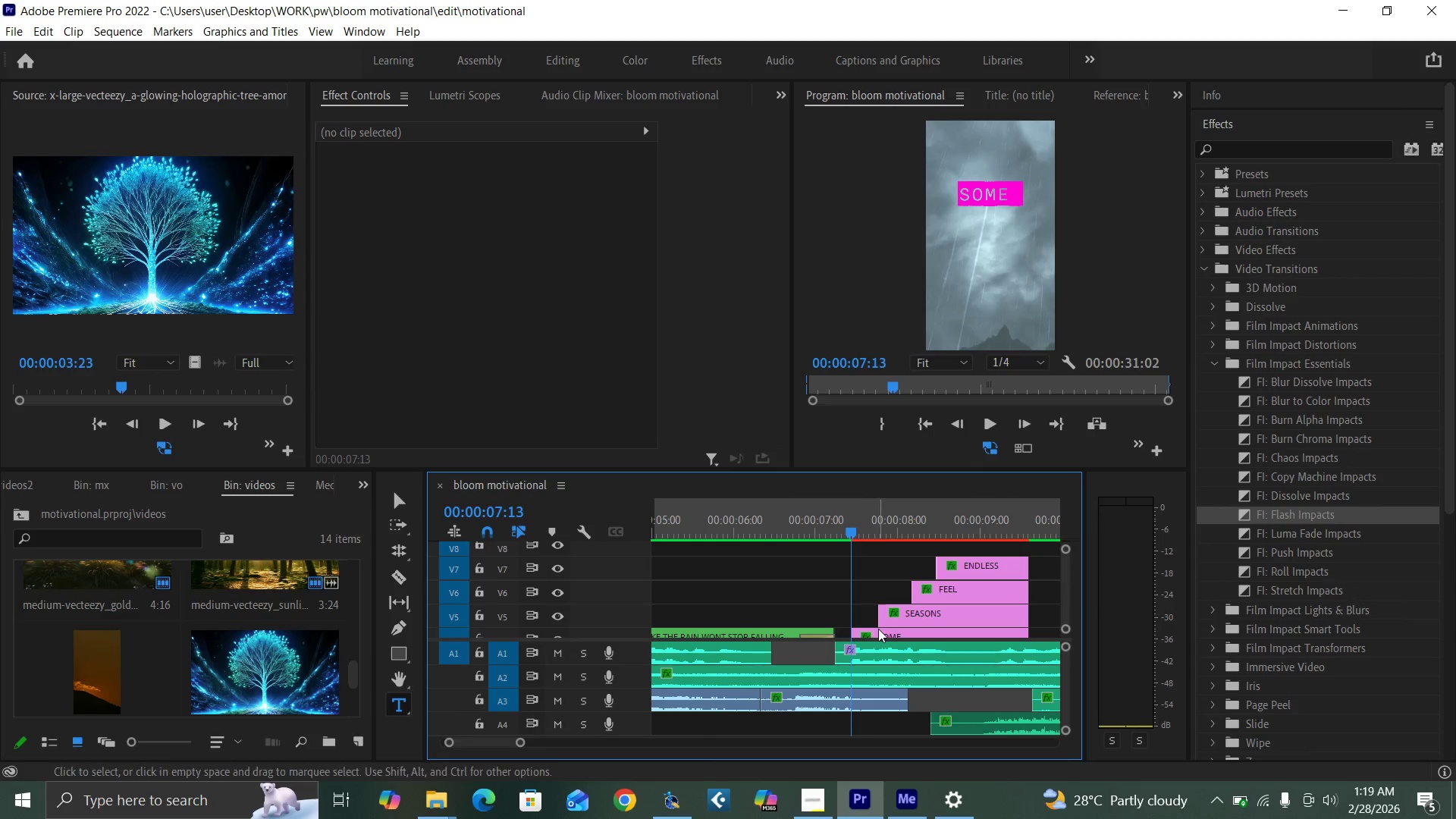 
left_click([880, 632])
 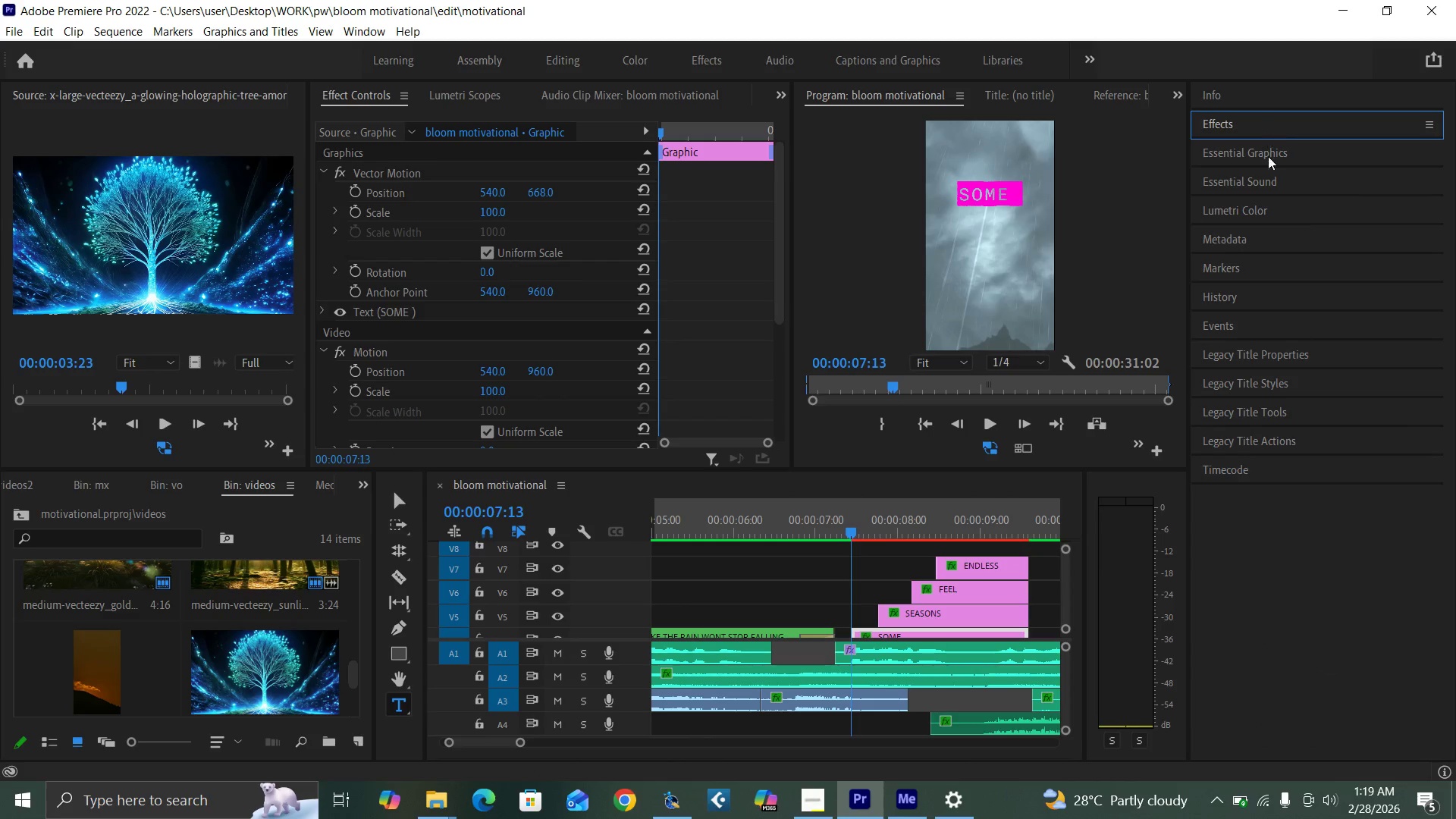 
left_click([1272, 156])
 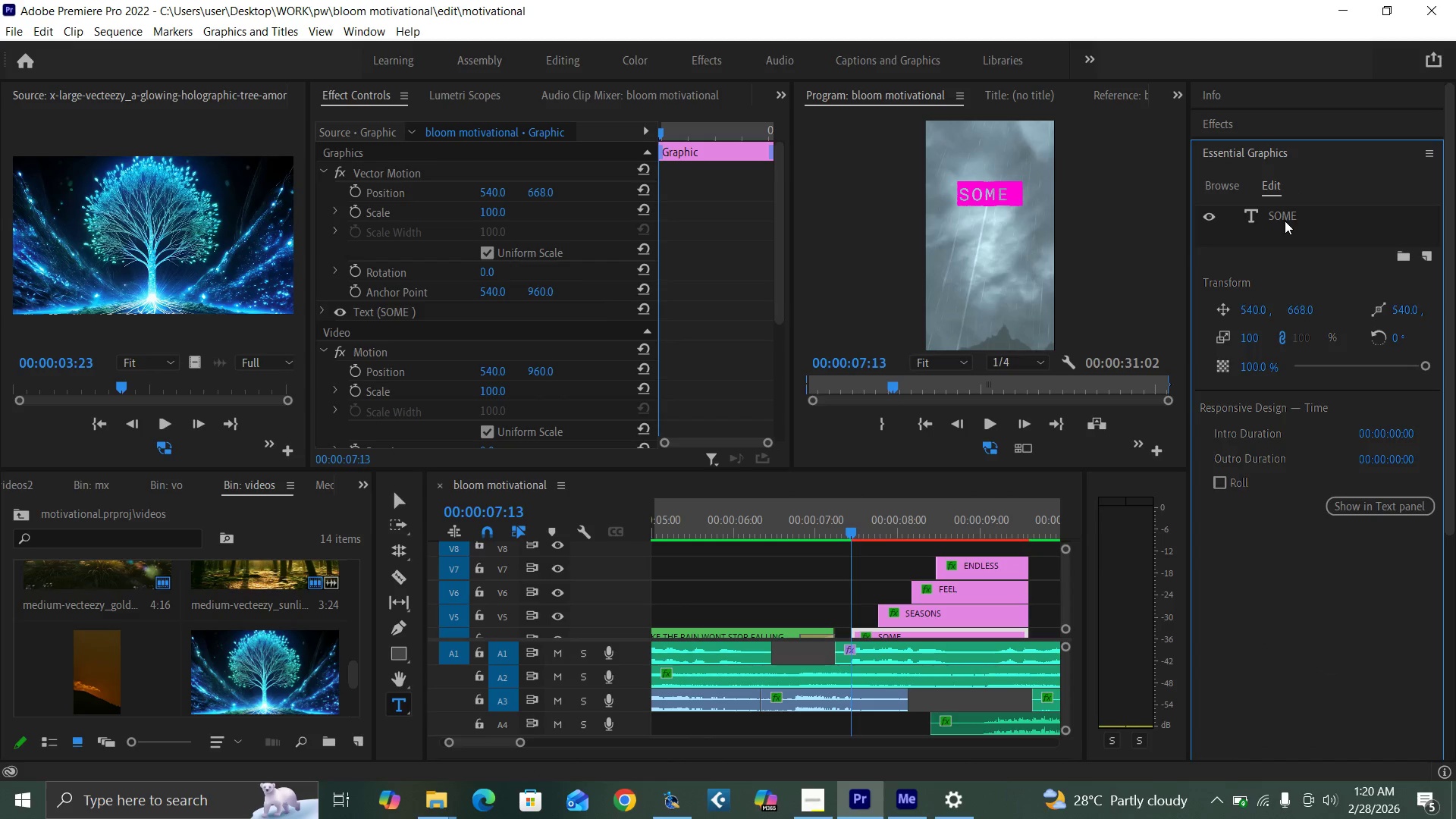 
double_click([1285, 221])
 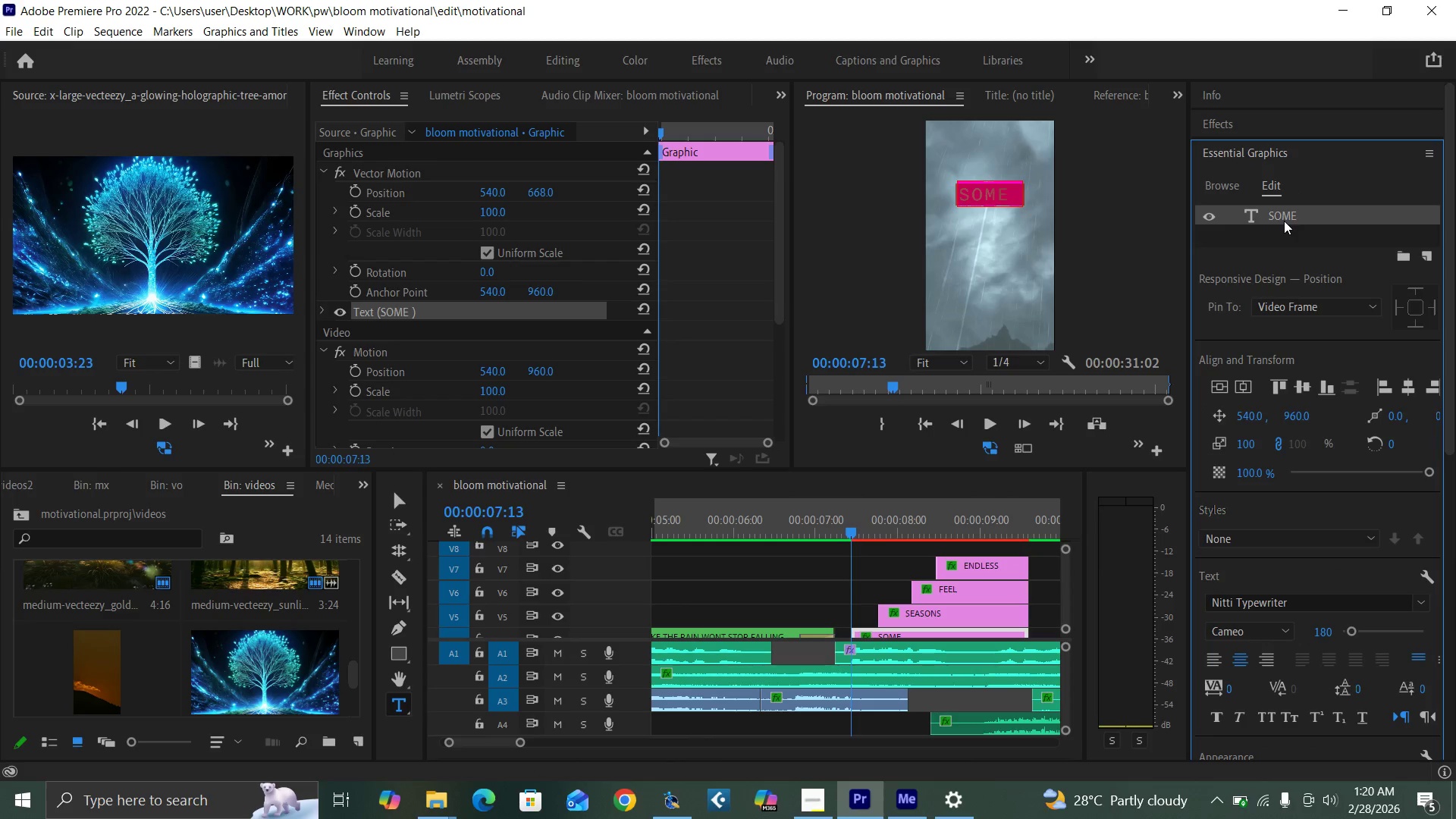 
type(BUT)
 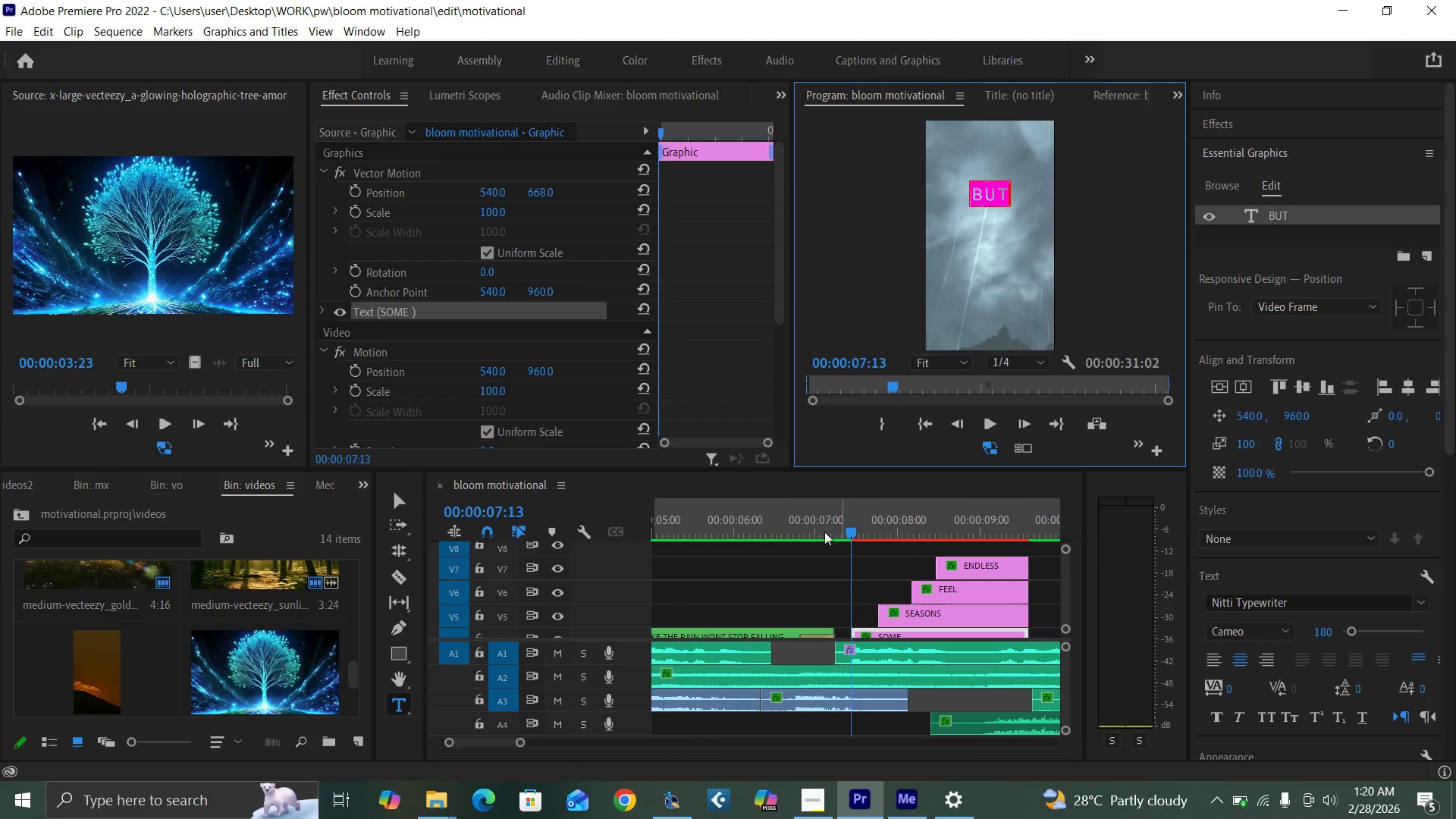 
left_click([802, 532])
 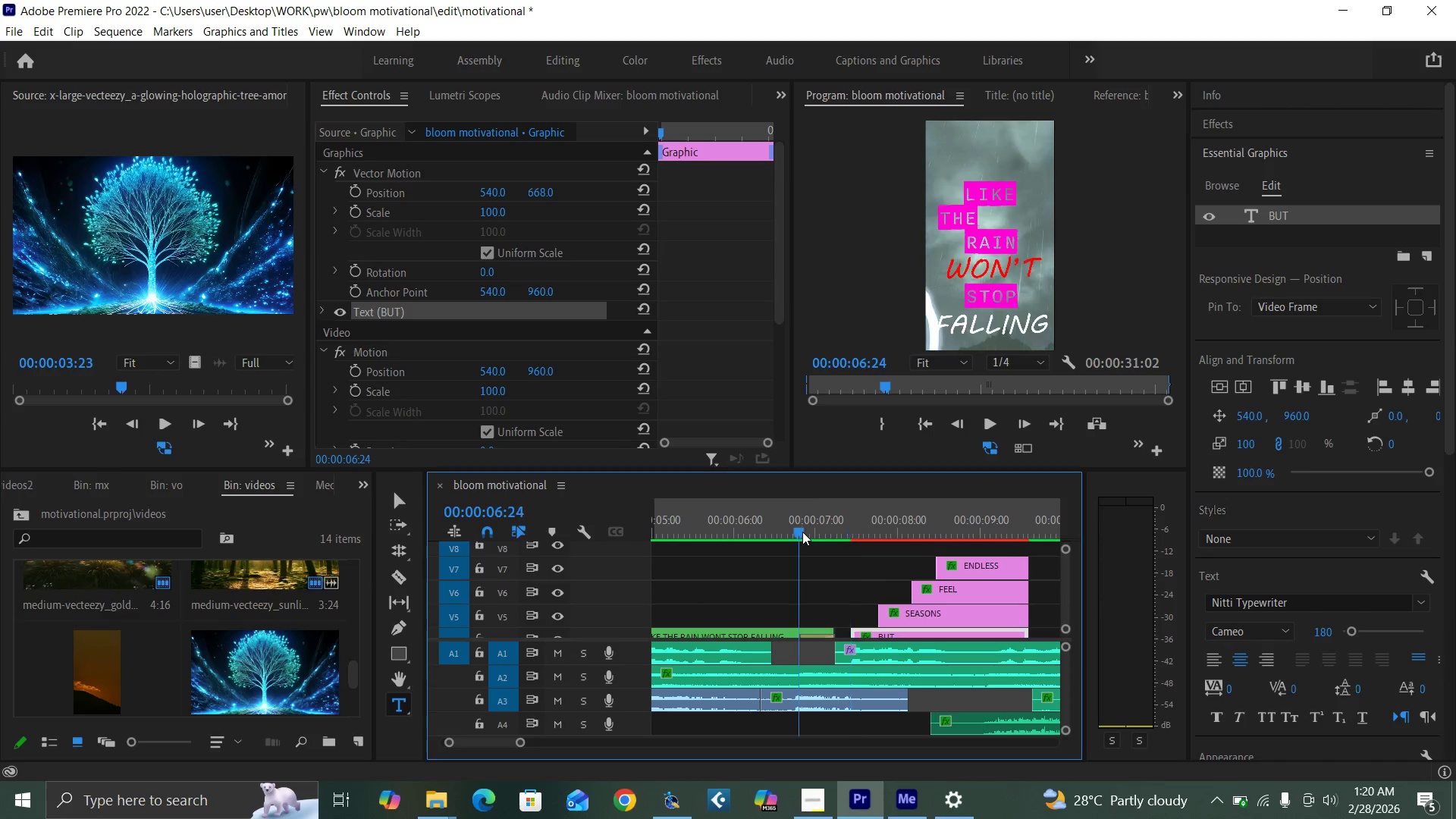 
key(Space)
 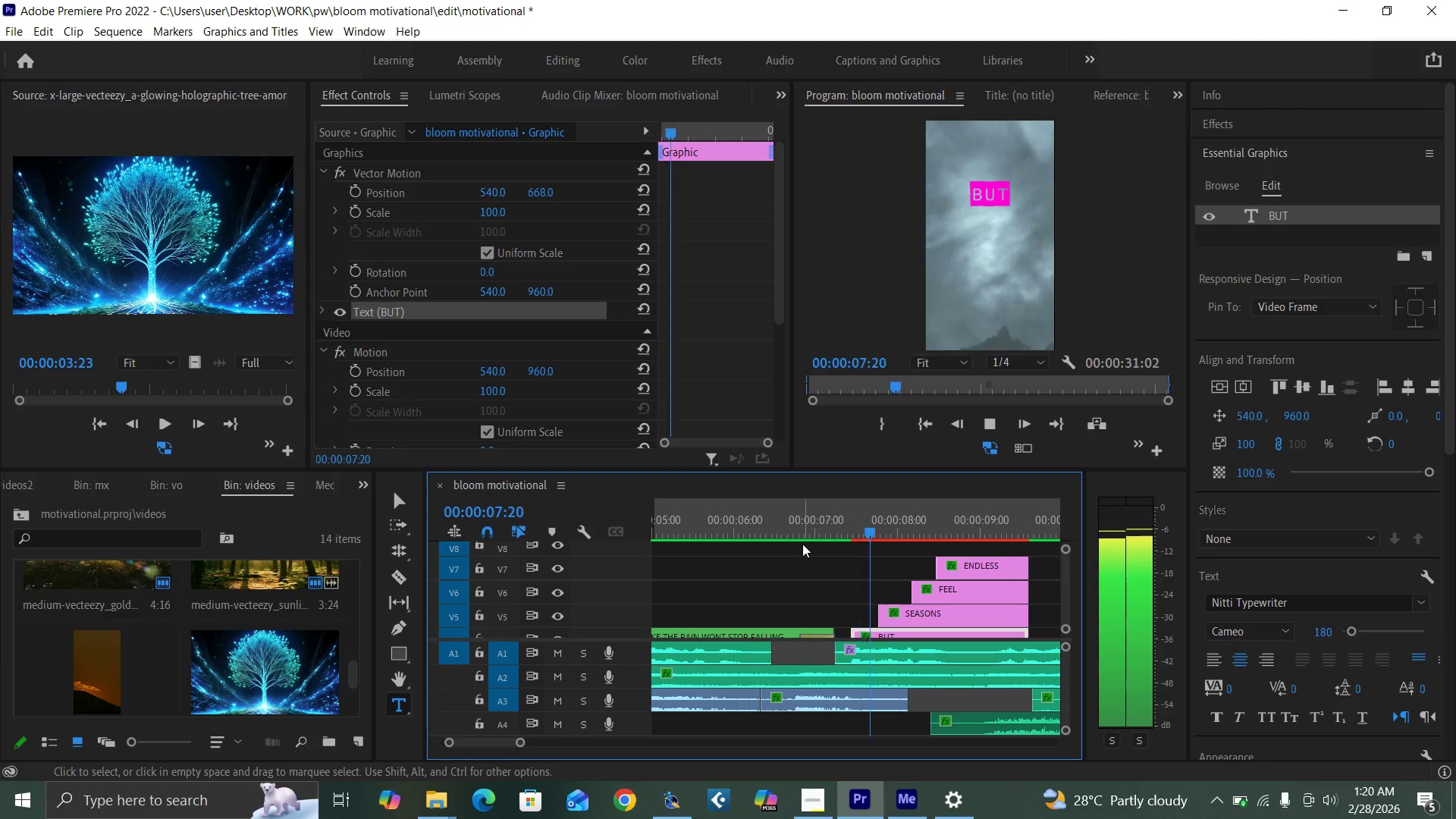 
key(Space)
 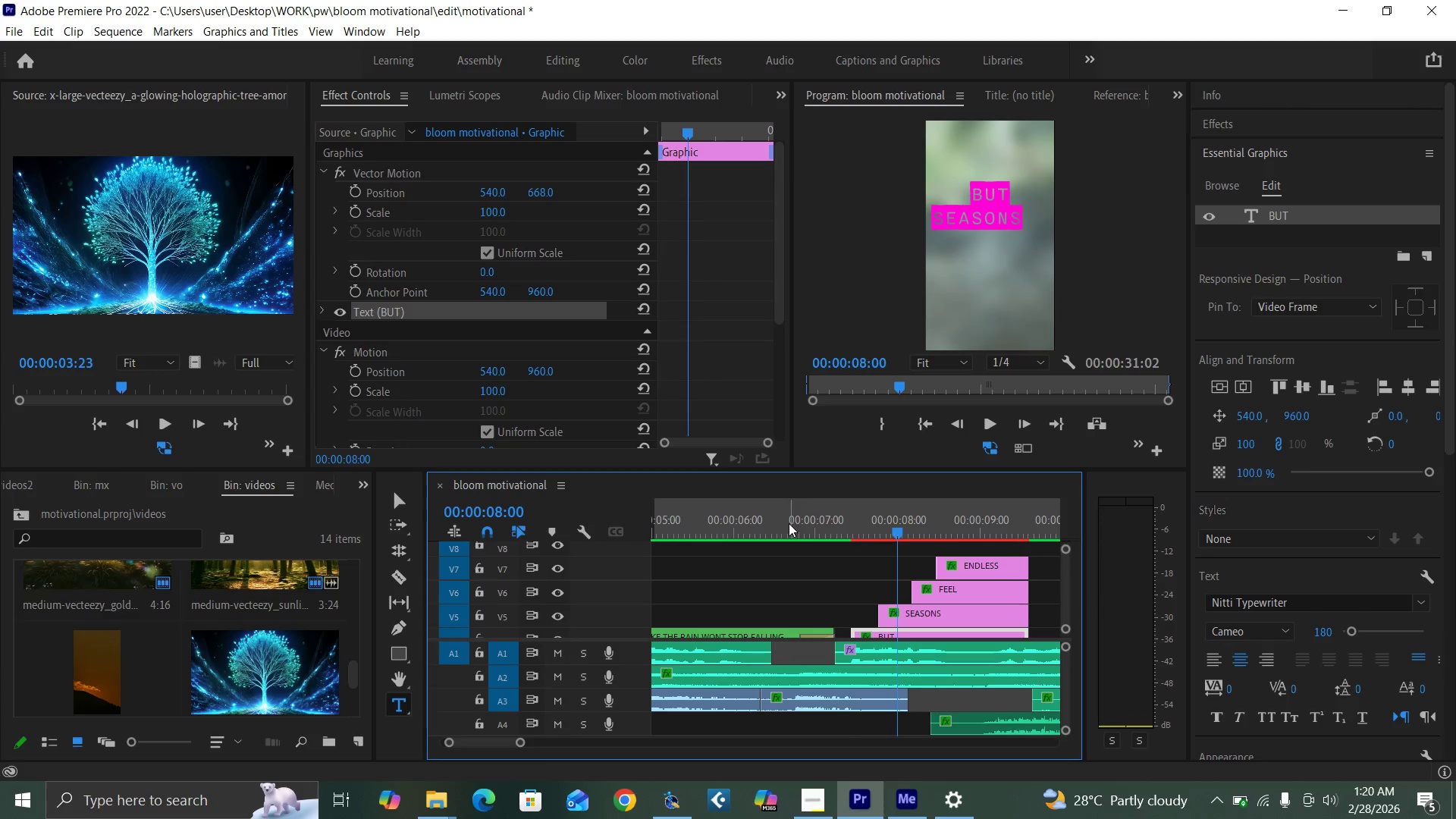 
left_click([789, 523])
 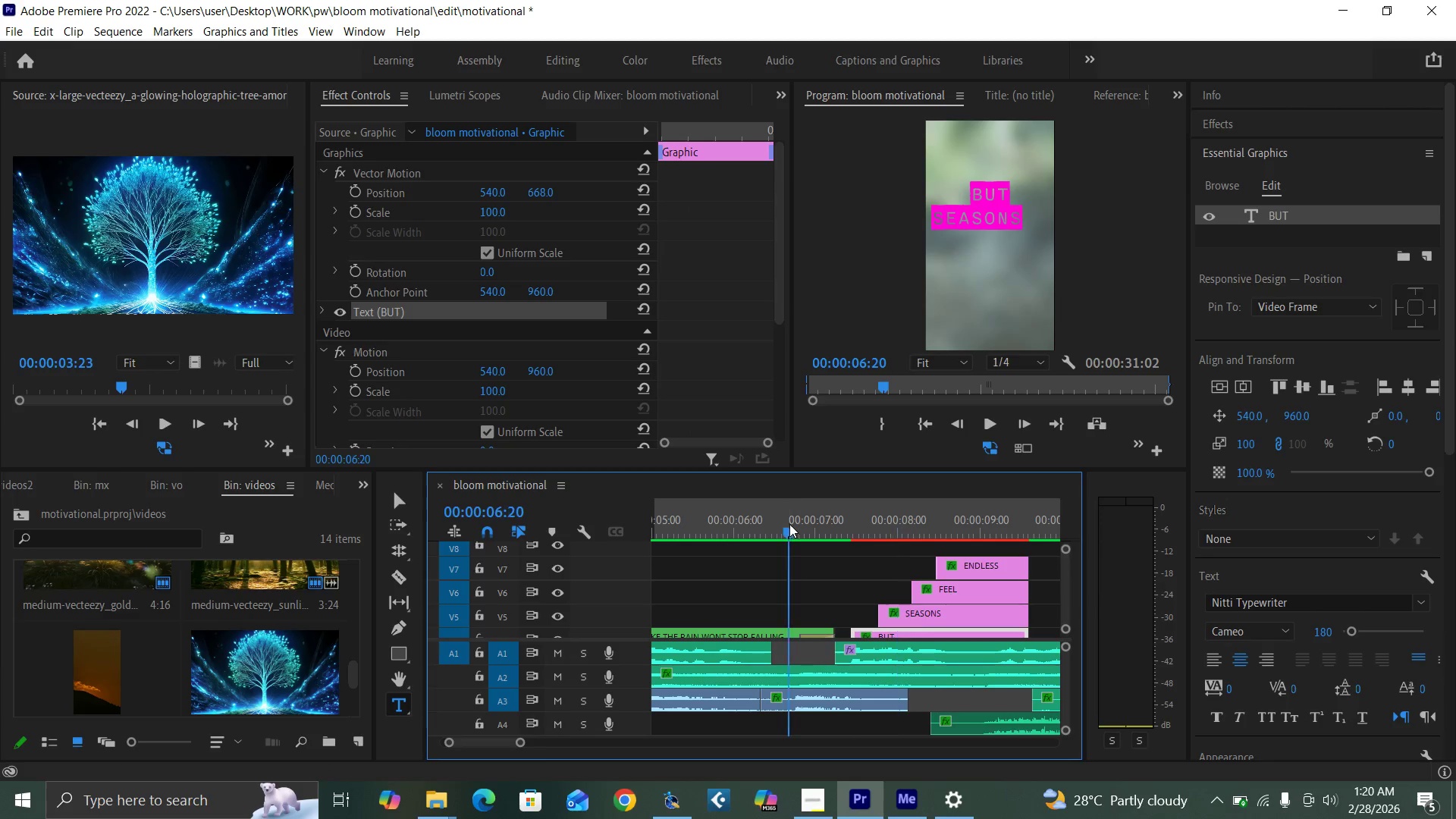 
key(Space)
 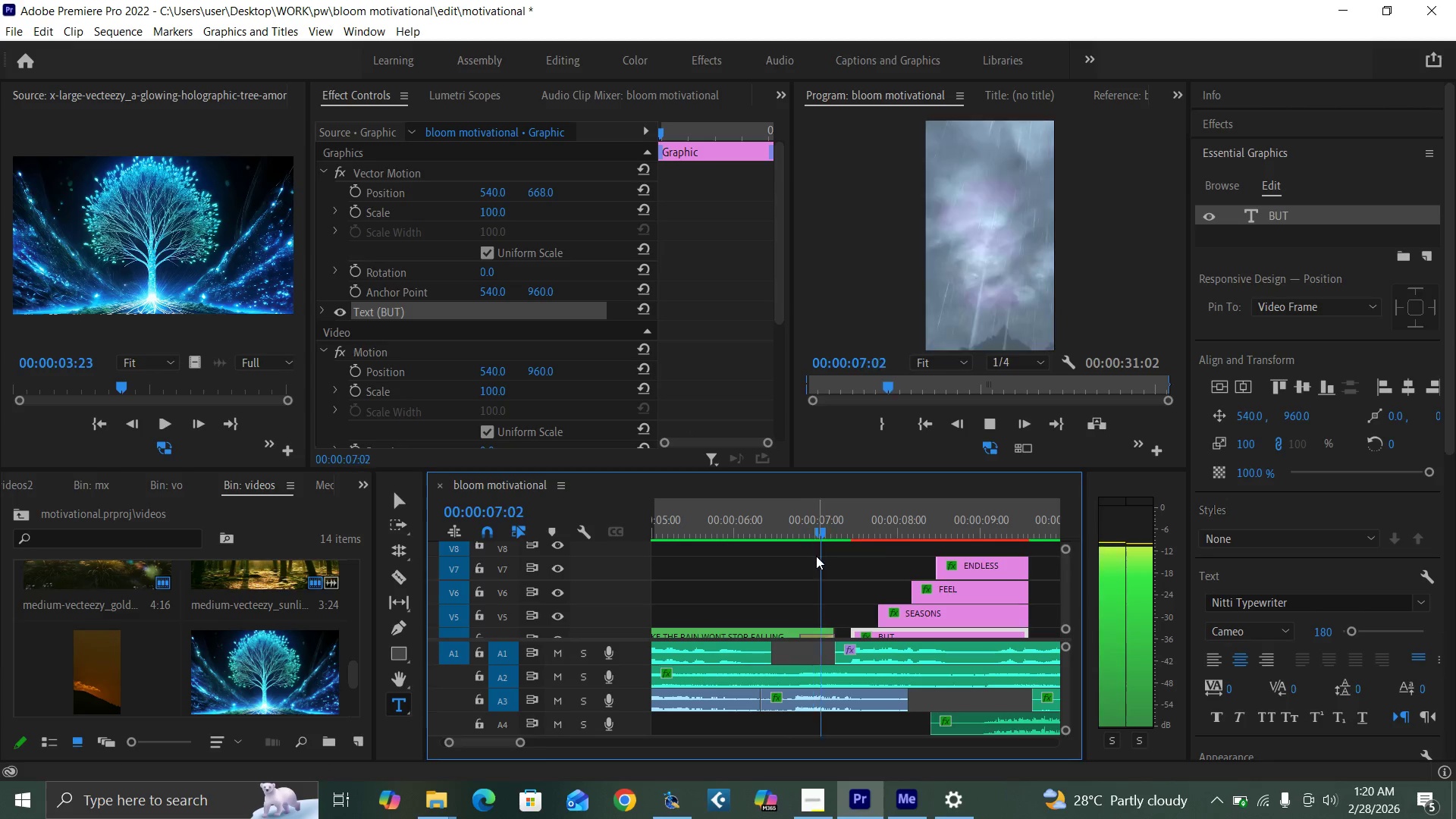 
key(Space)
 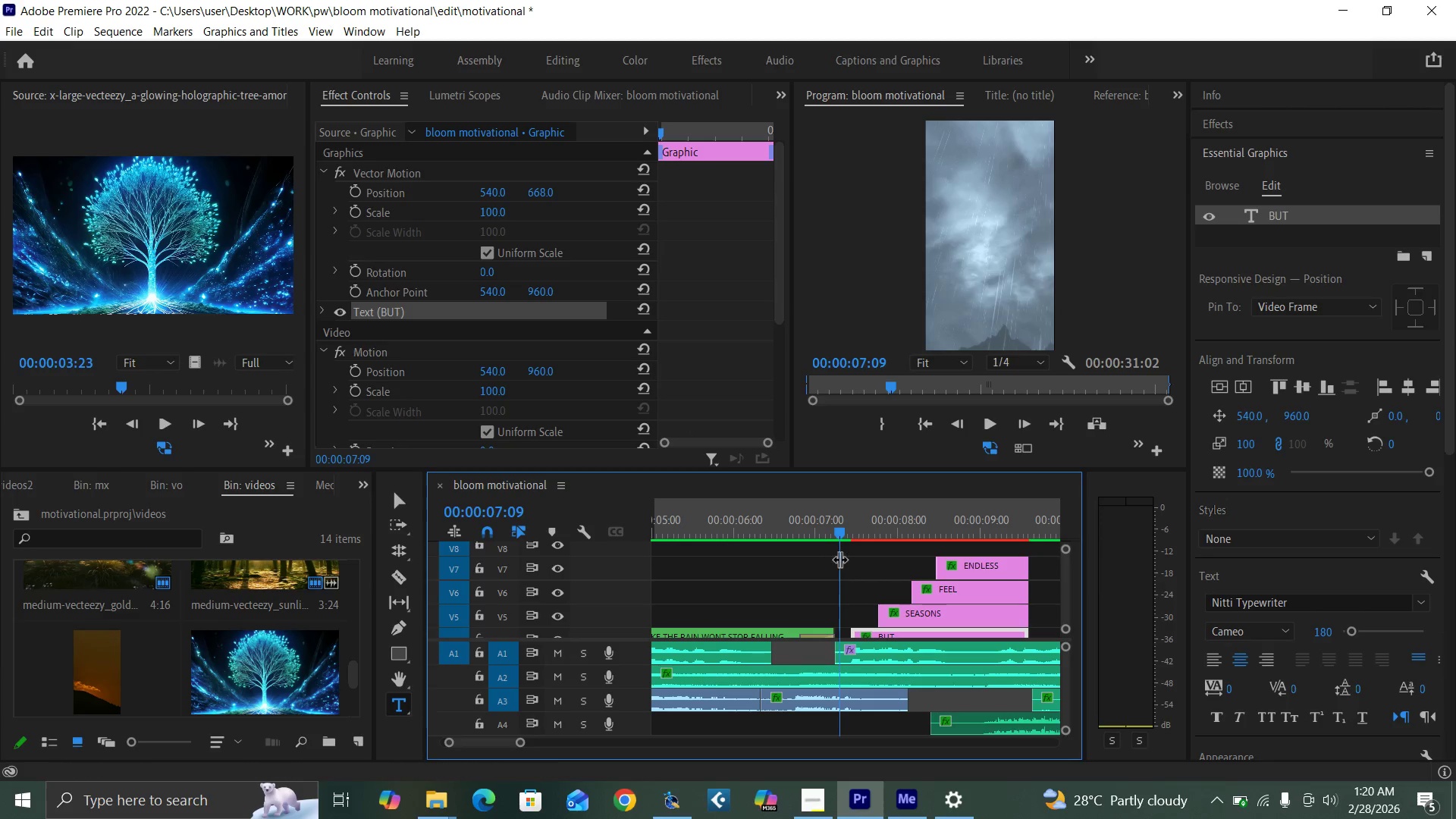 
key(Space)
 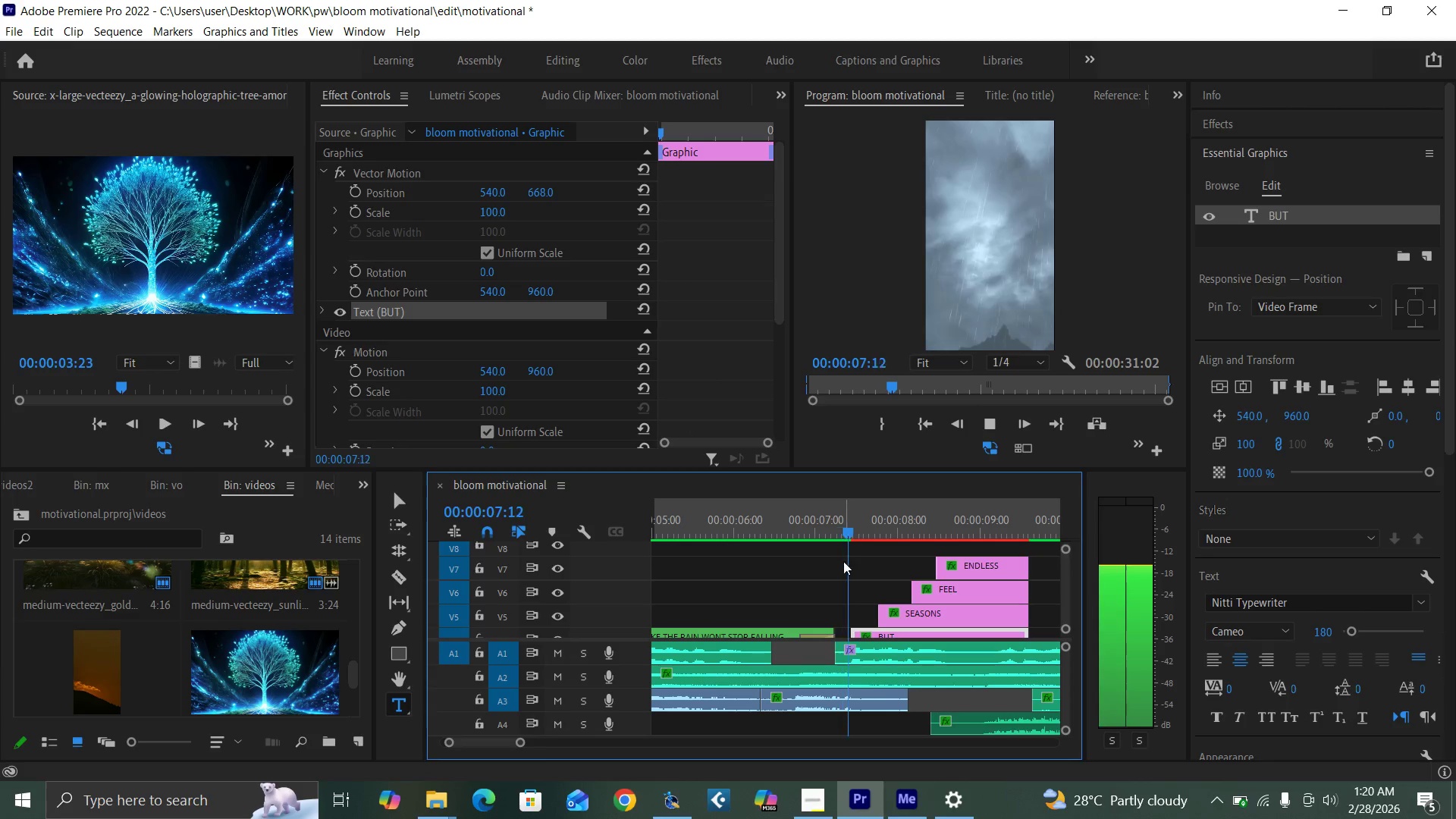 
key(Space)
 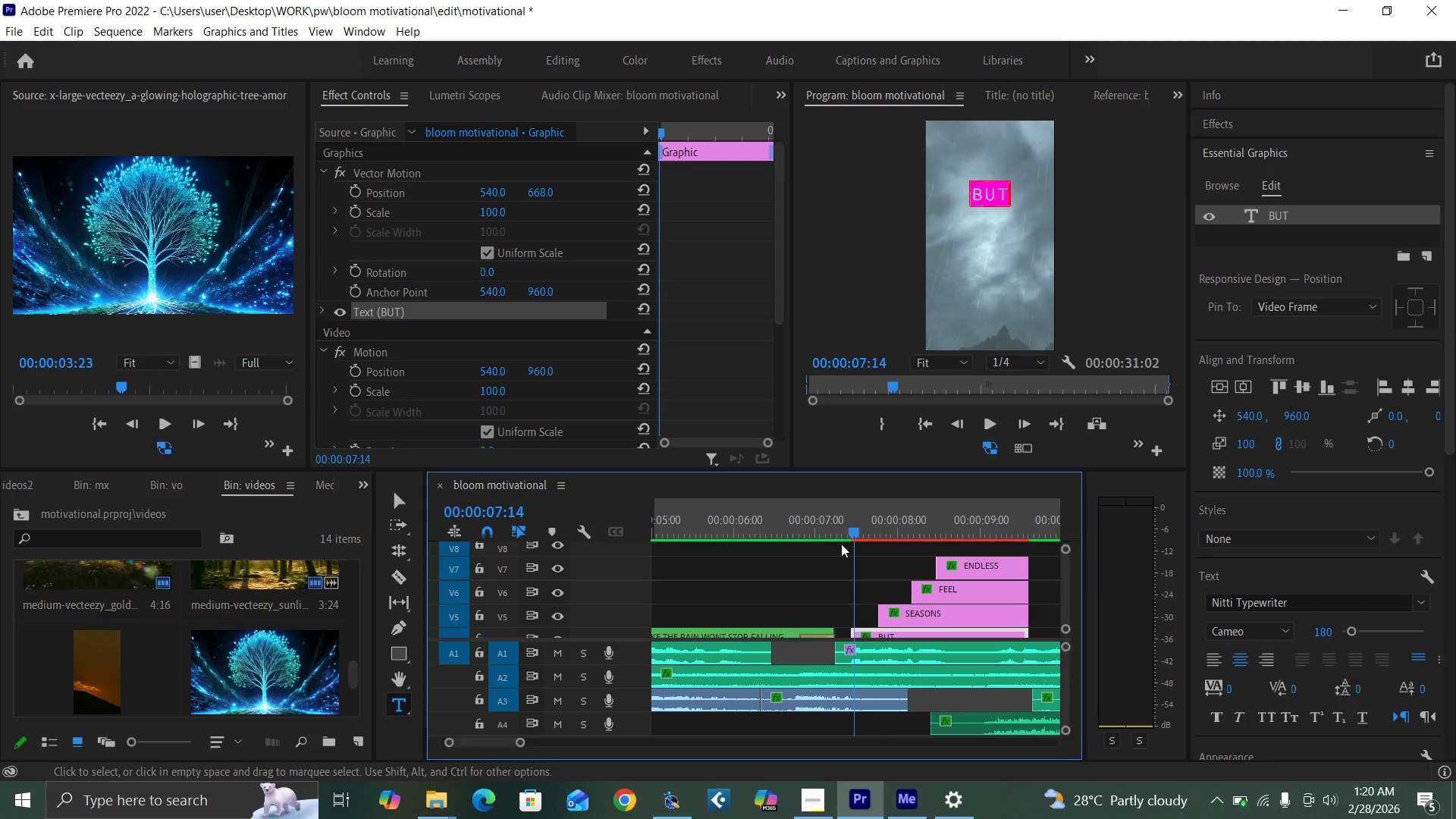 
left_click([814, 527])
 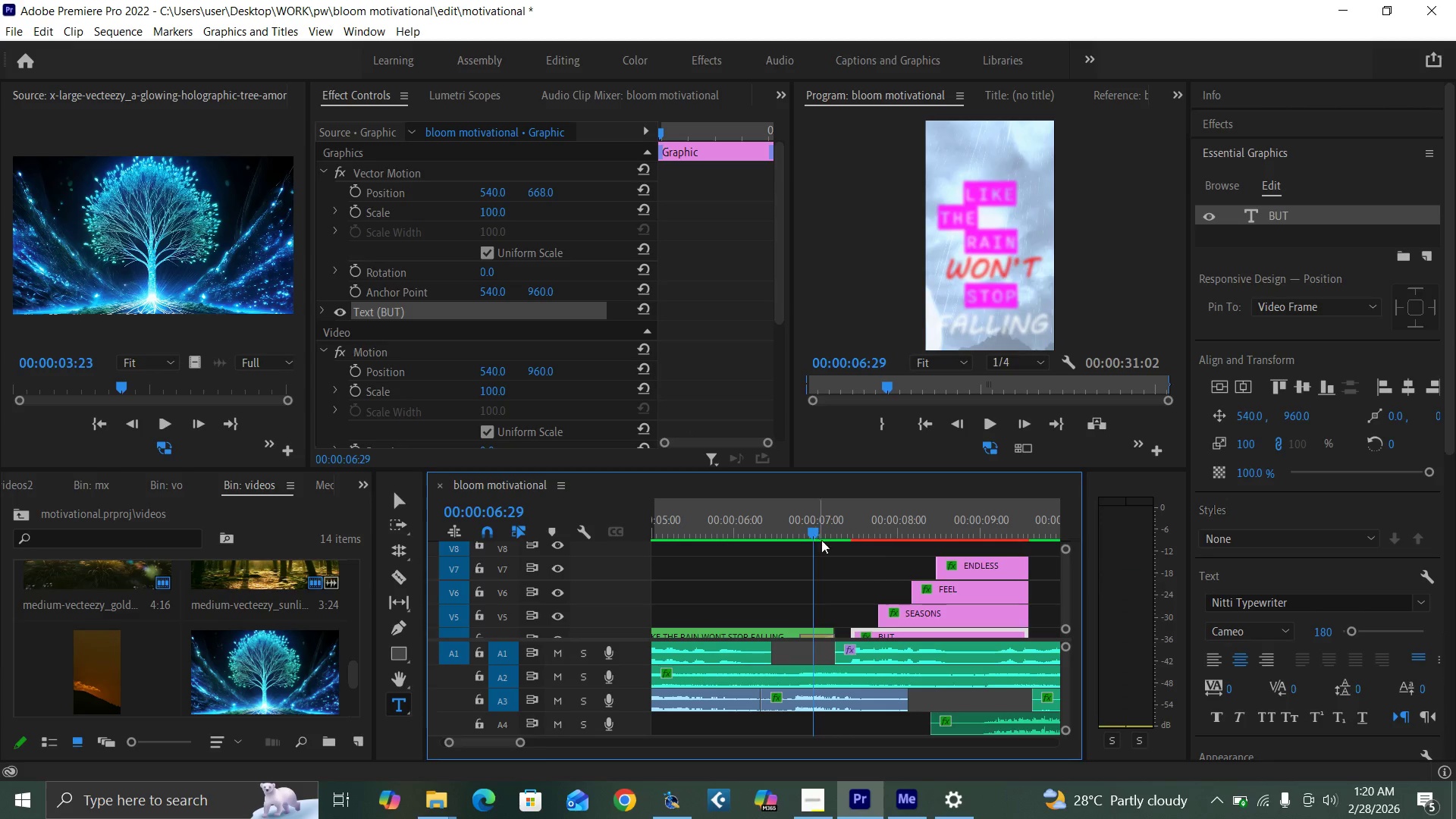 
key(Space)
 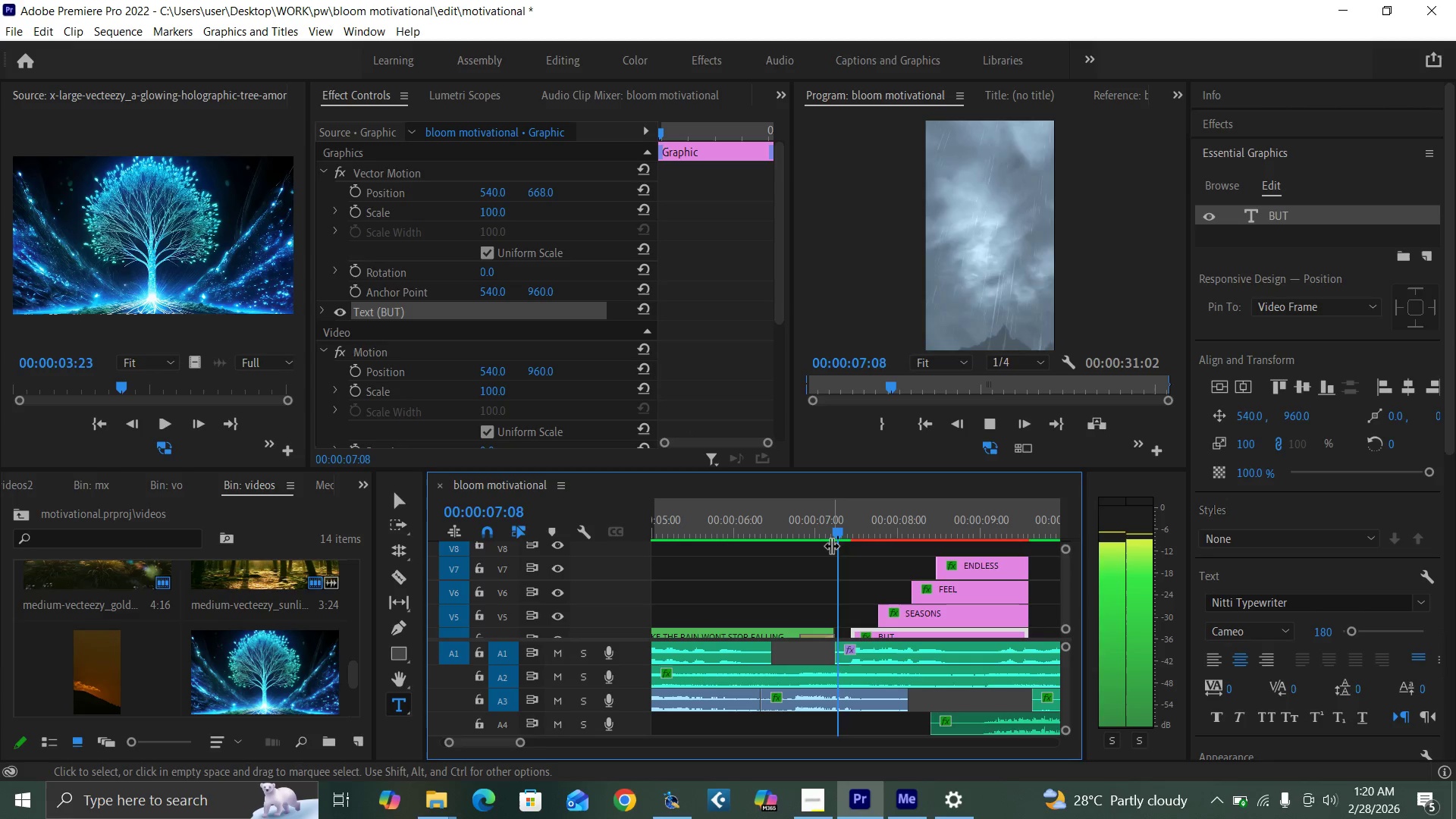 
key(Space)
 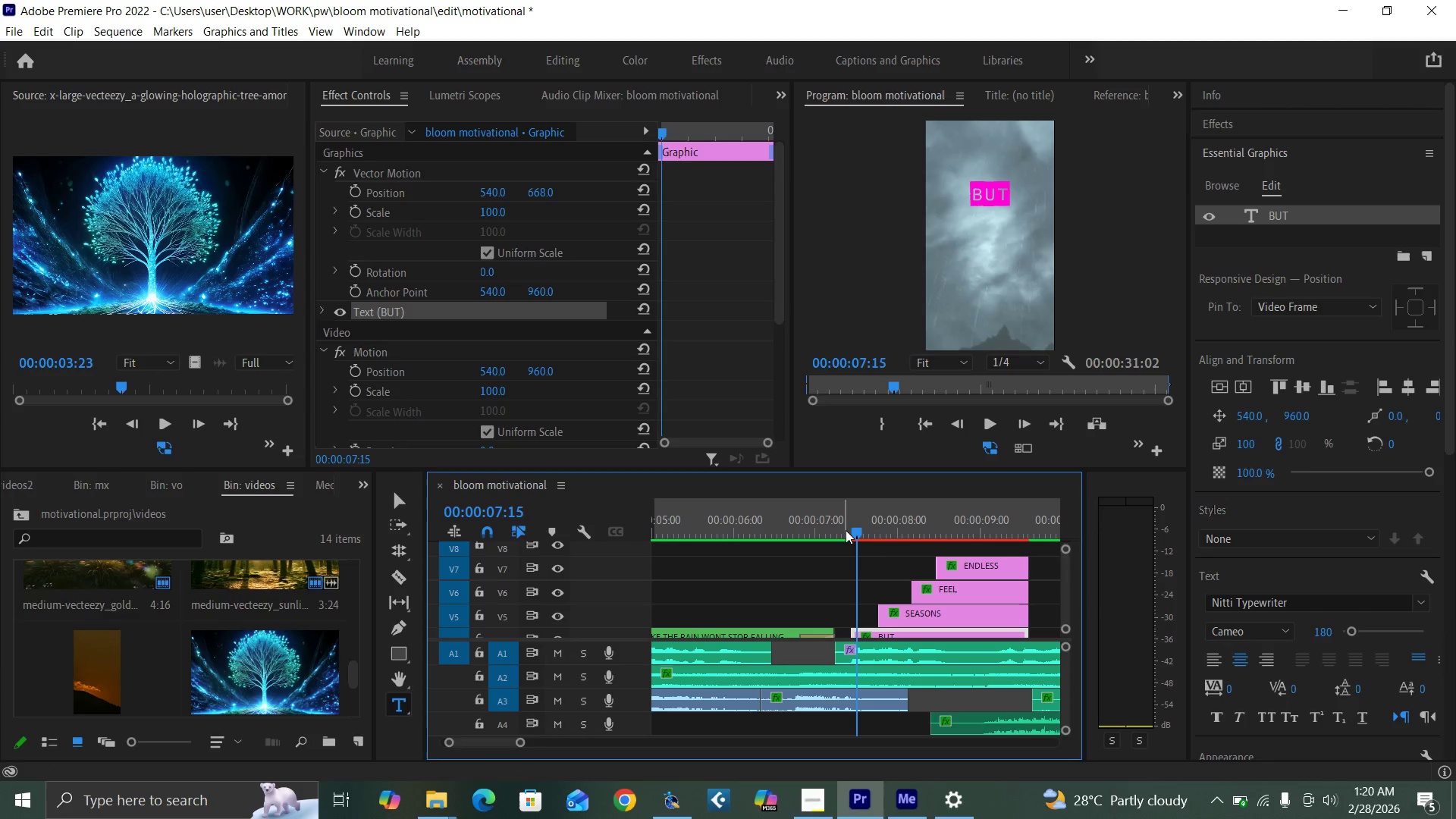 
left_click_drag(start_coordinate=[846, 529], to_coordinate=[852, 529])
 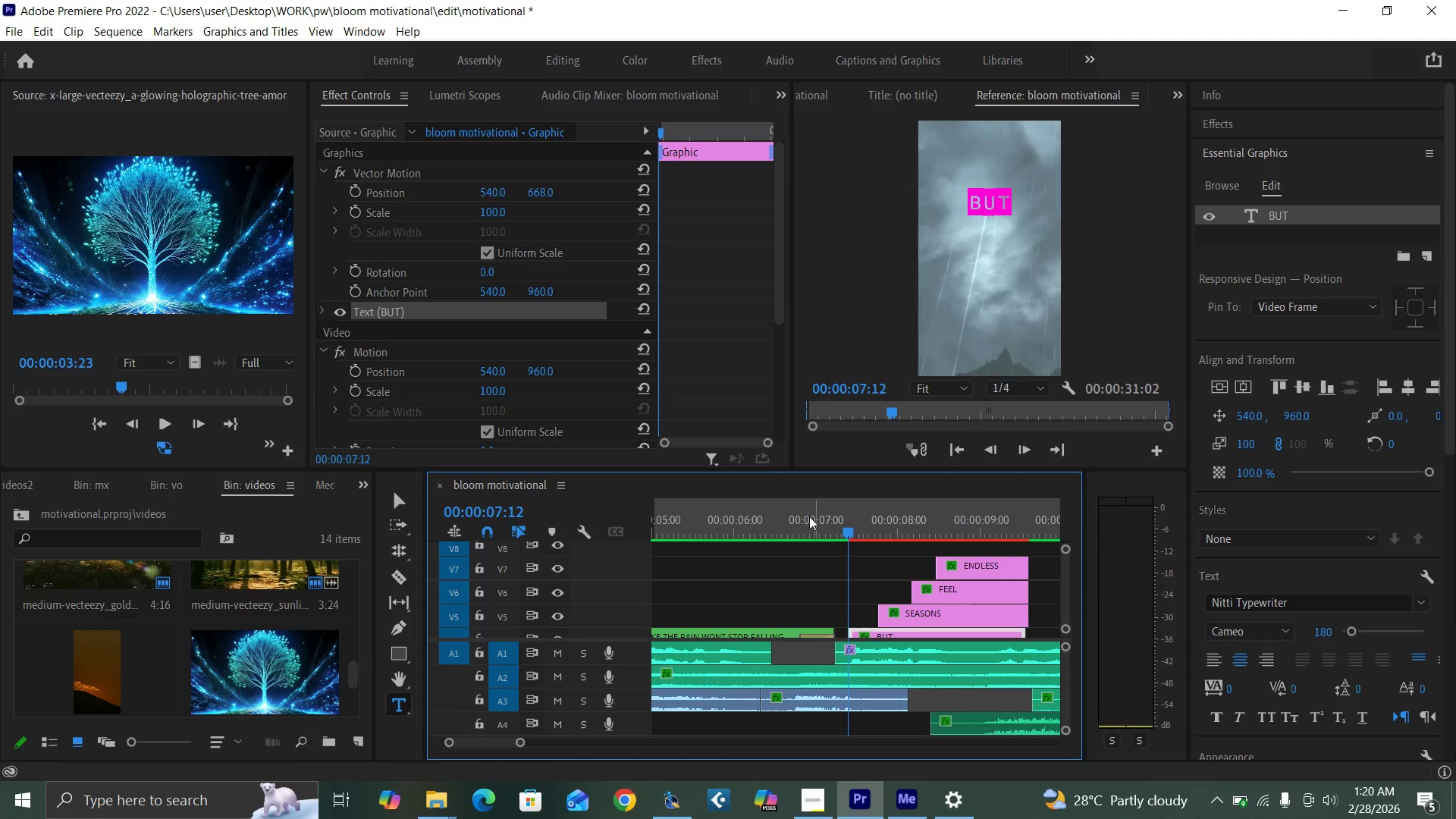 
key(Space)
 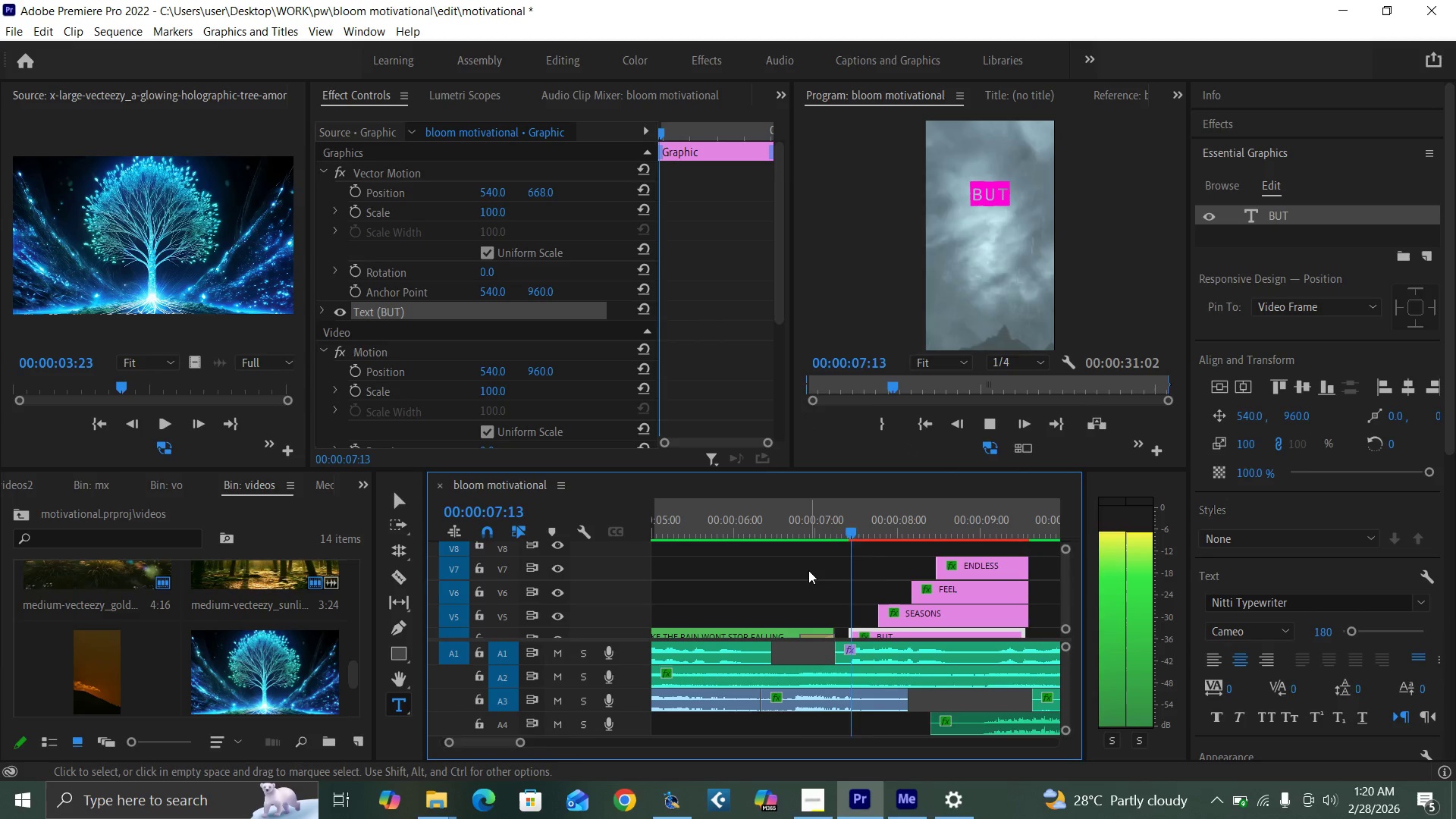 
key(Space)
 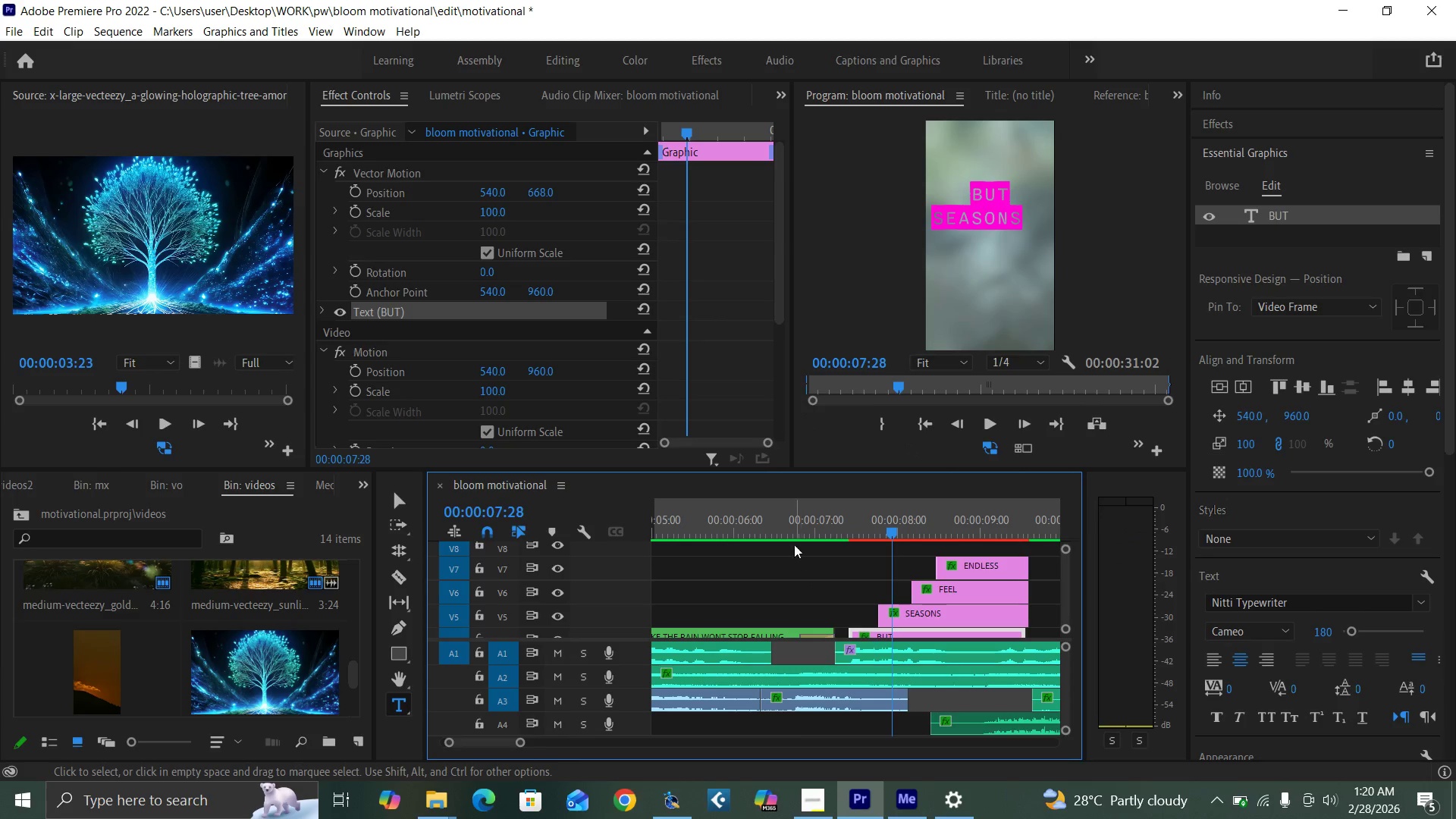 
left_click([818, 523])
 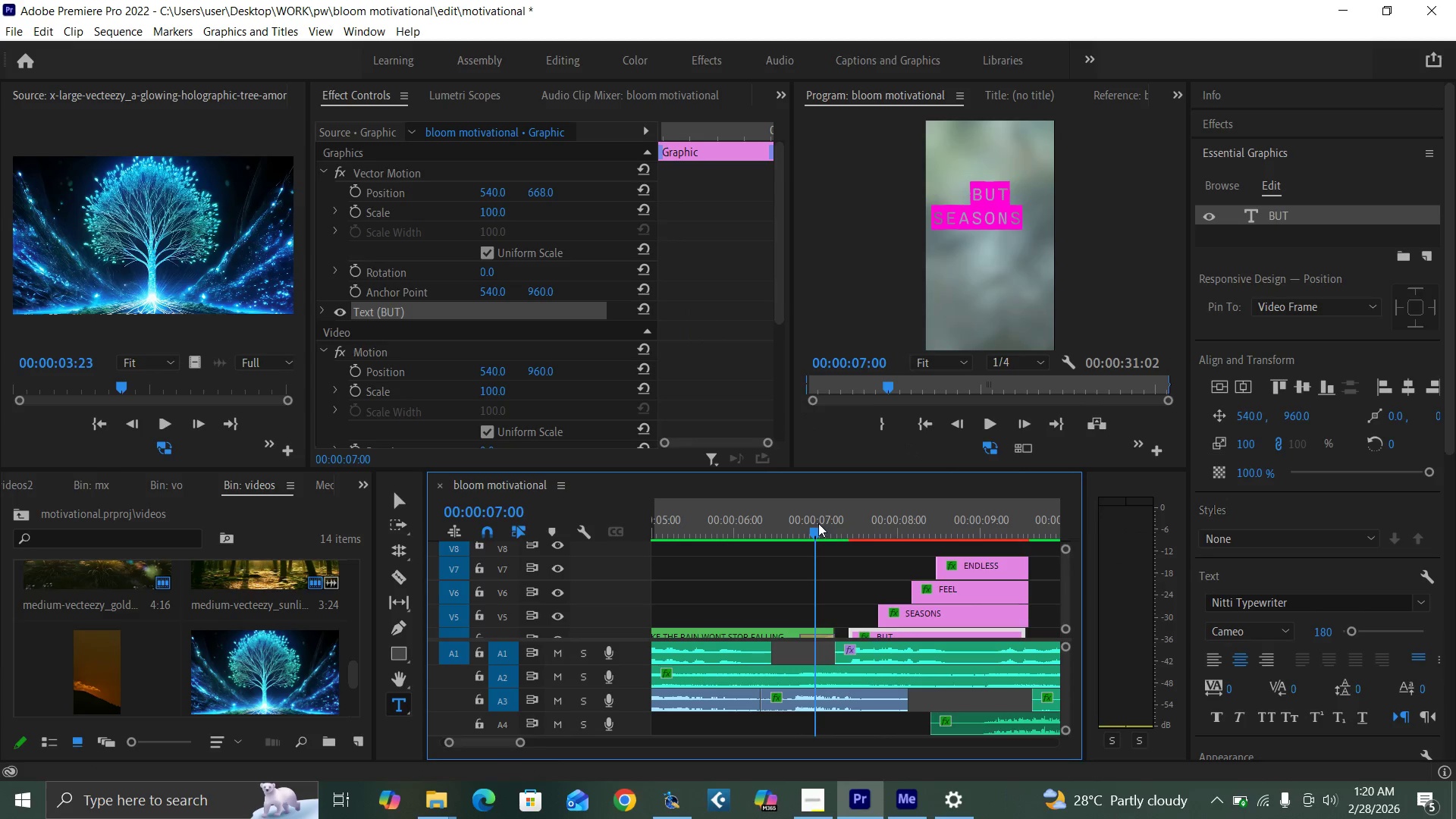 
key(Space)
 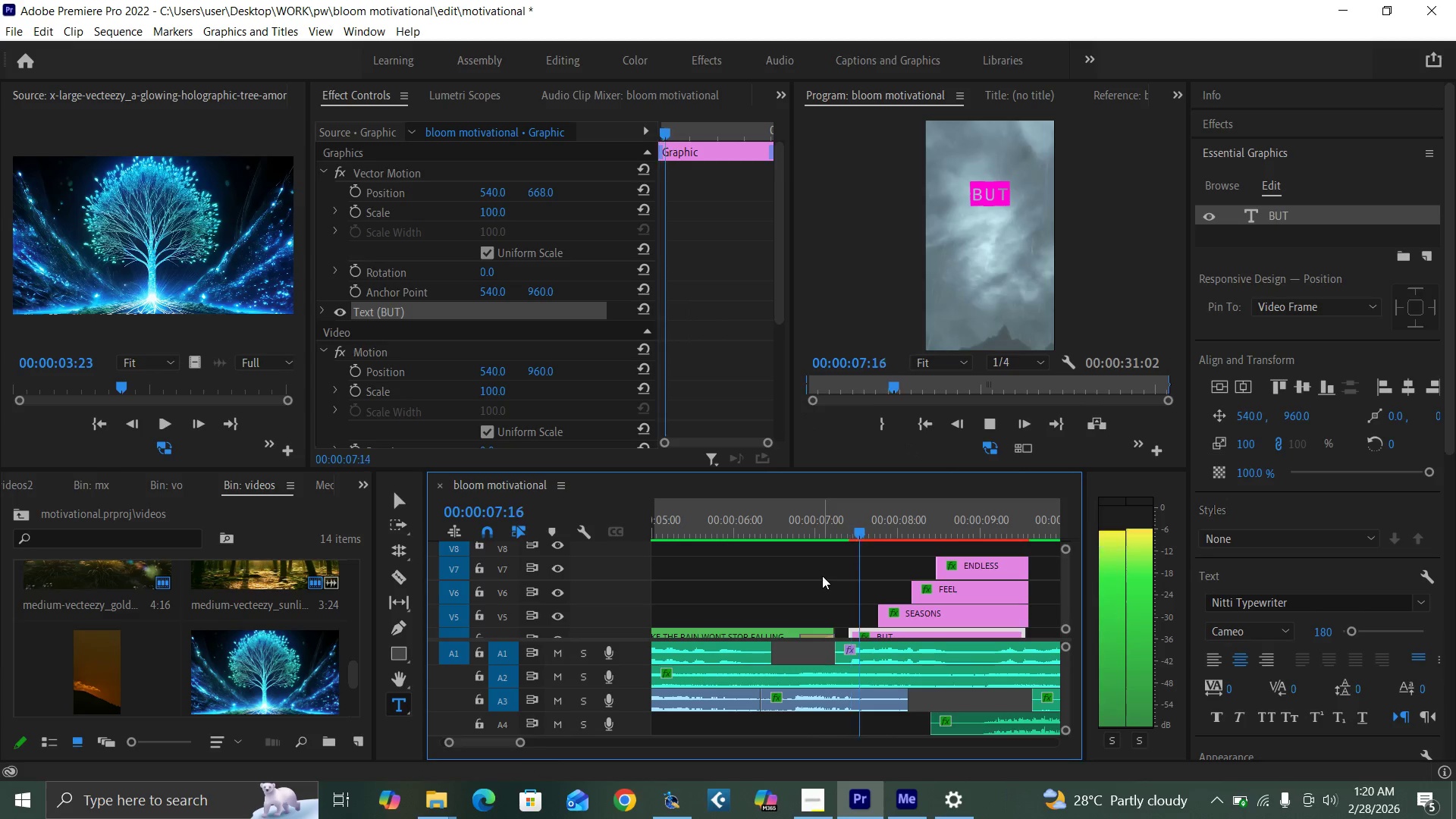 
key(Space)
 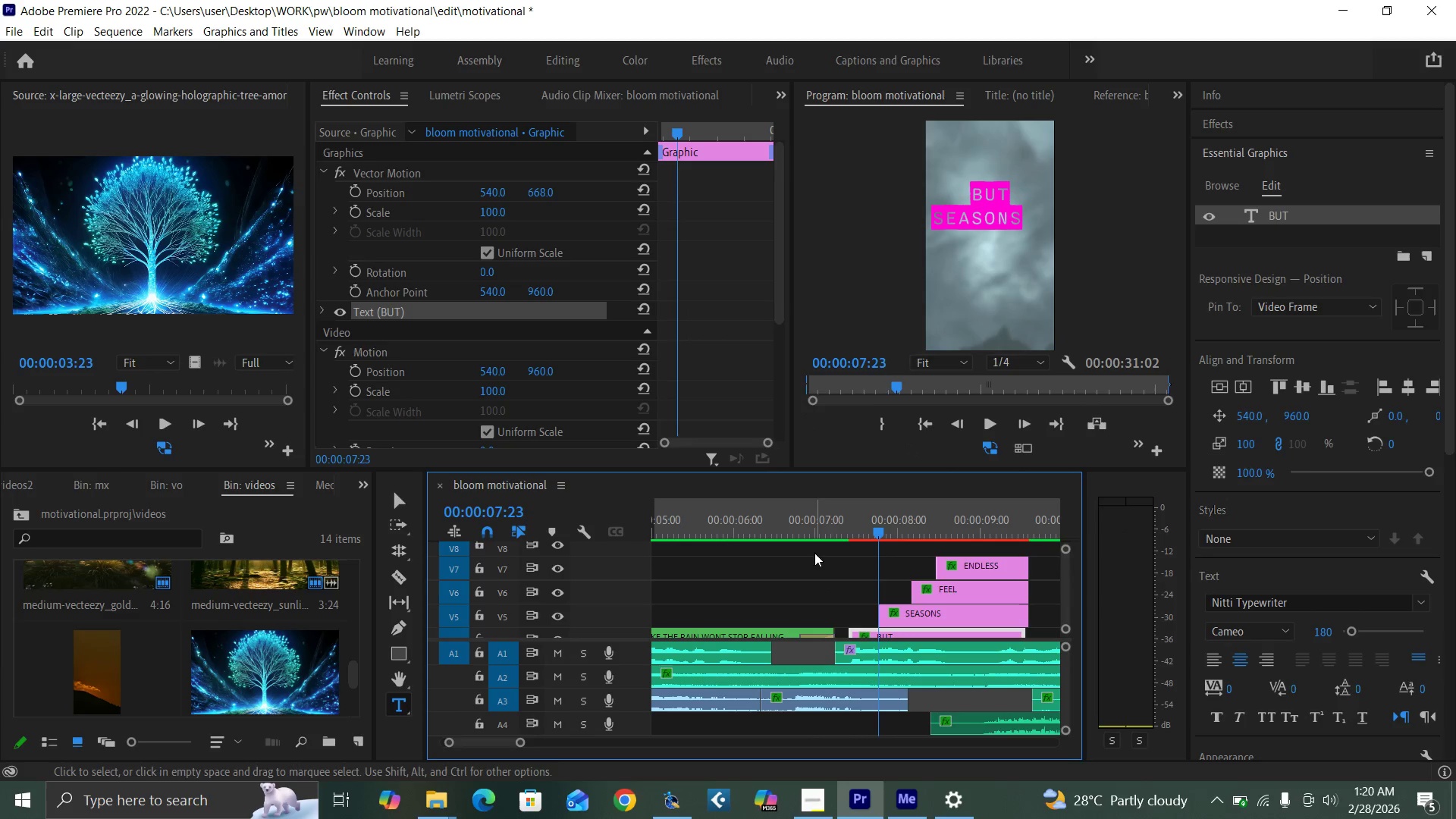 
left_click([838, 511])
 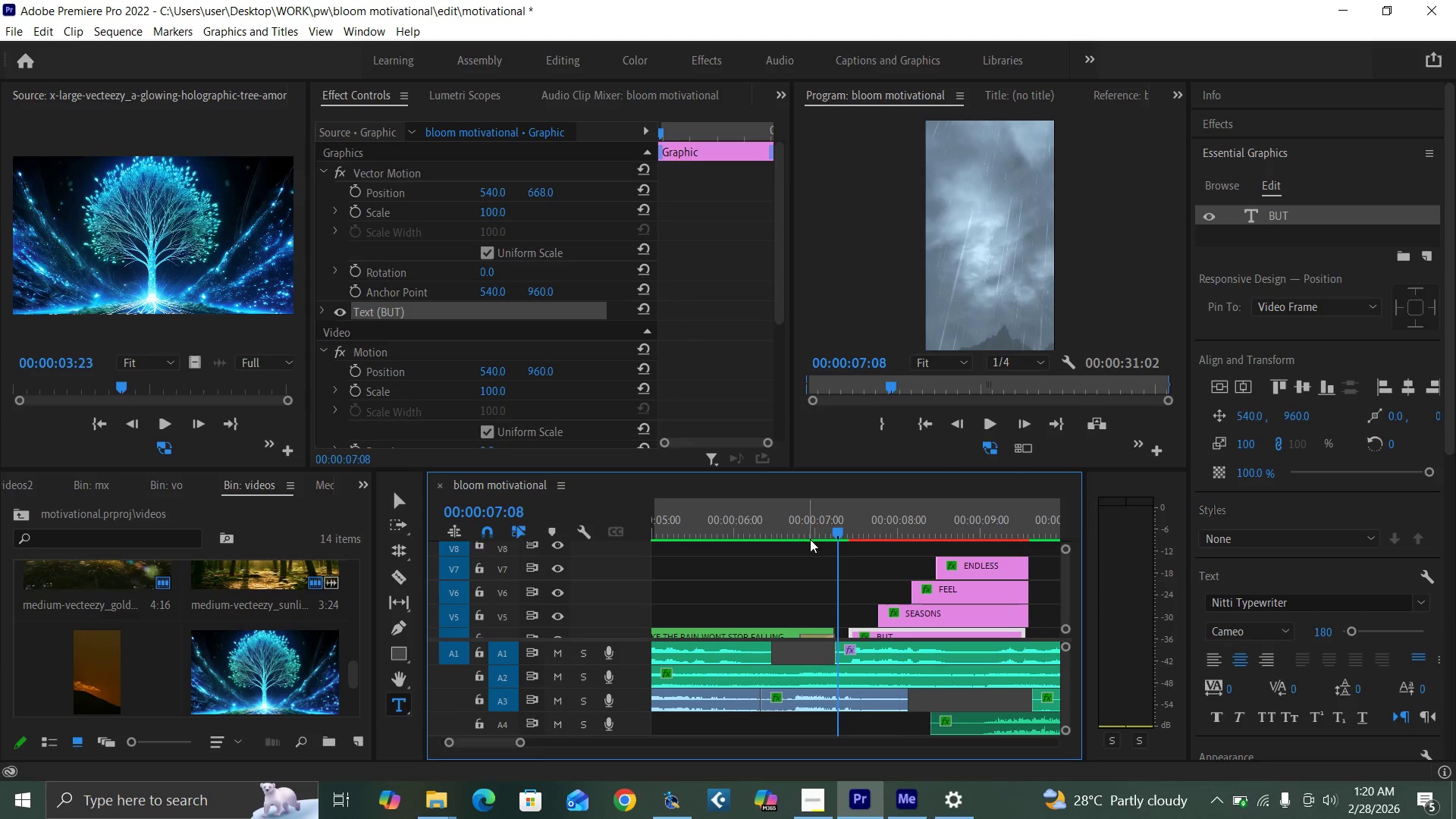 
key(Space)
 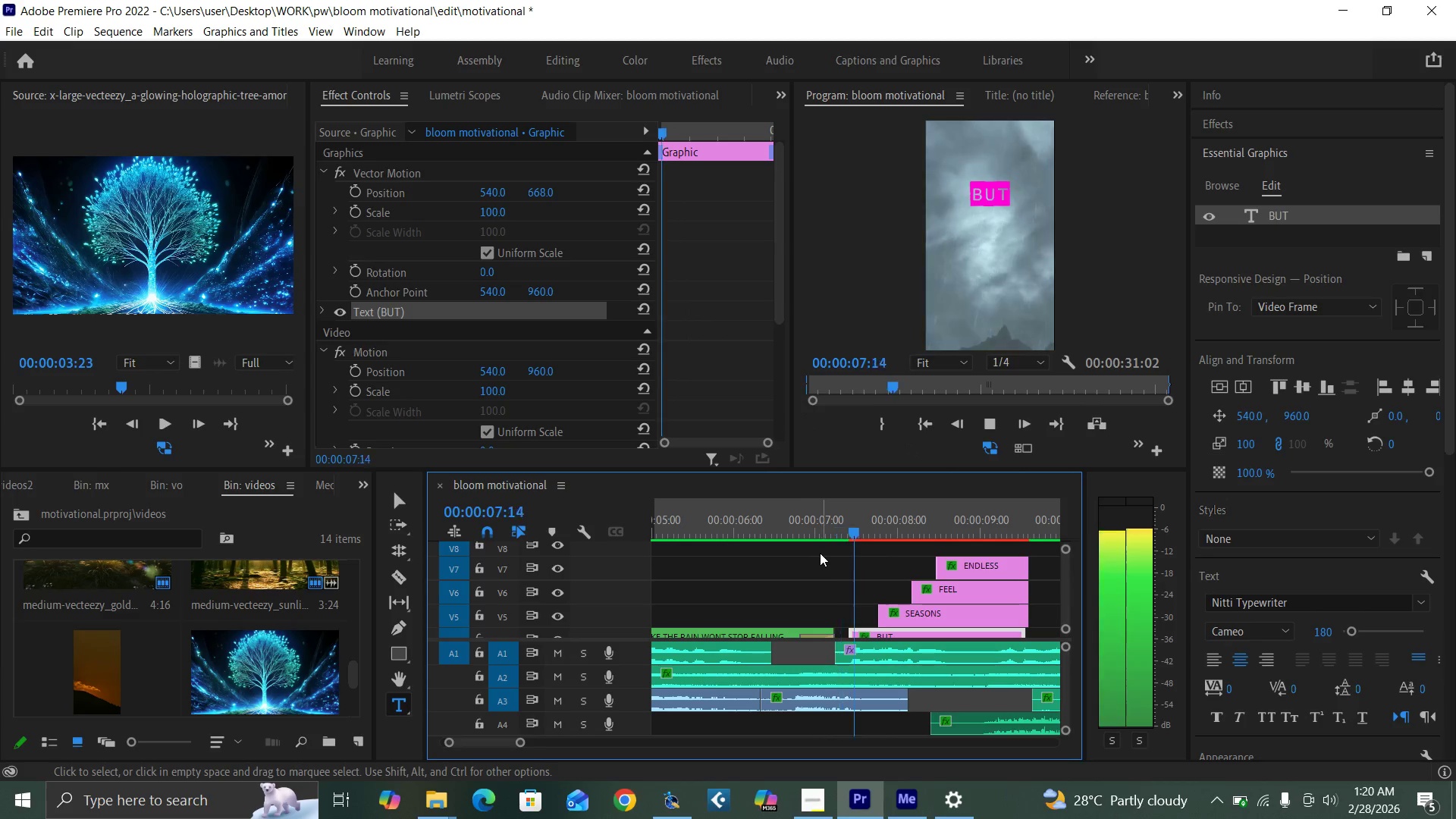 
key(Space)
 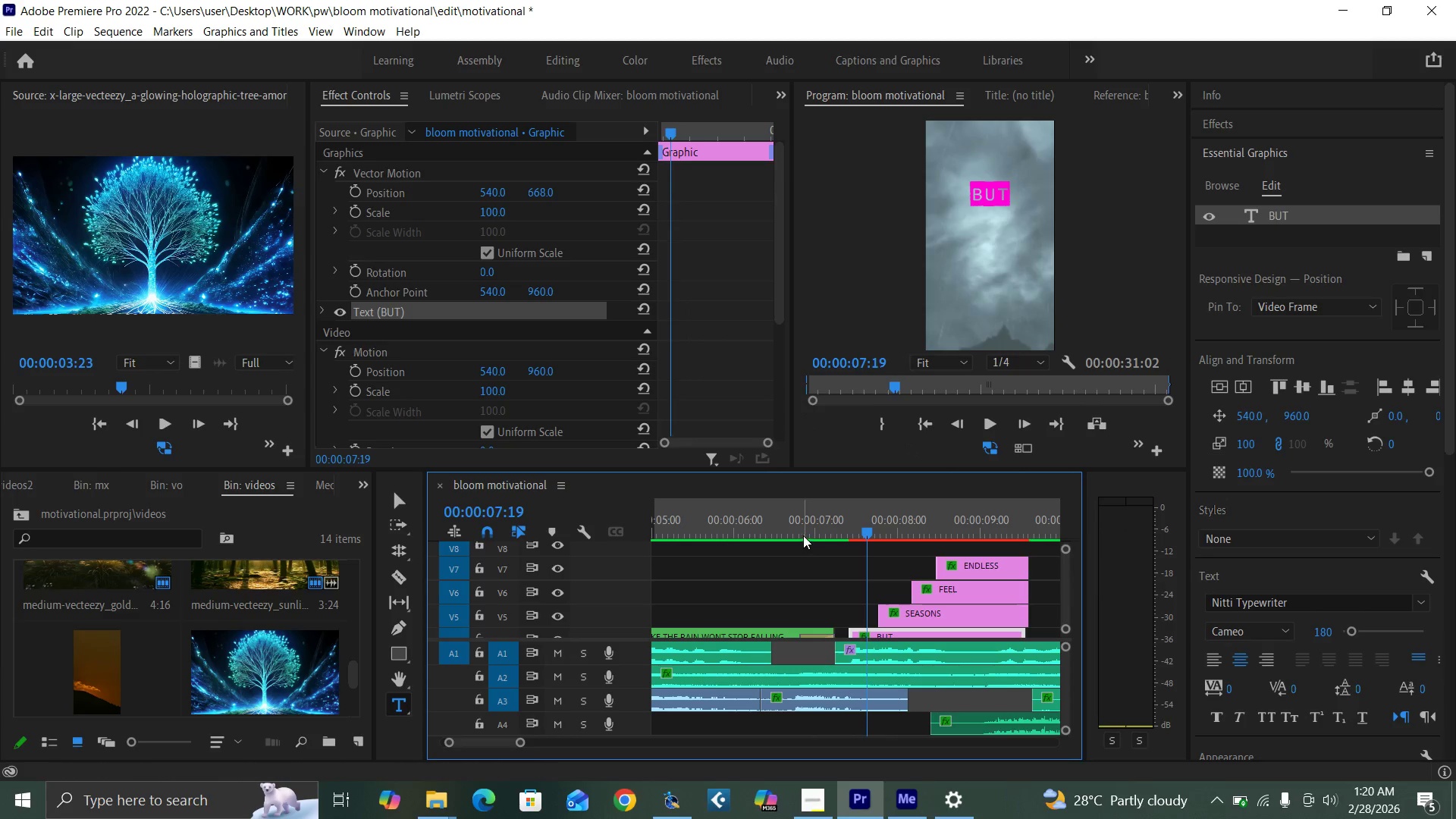 
key(Space)
 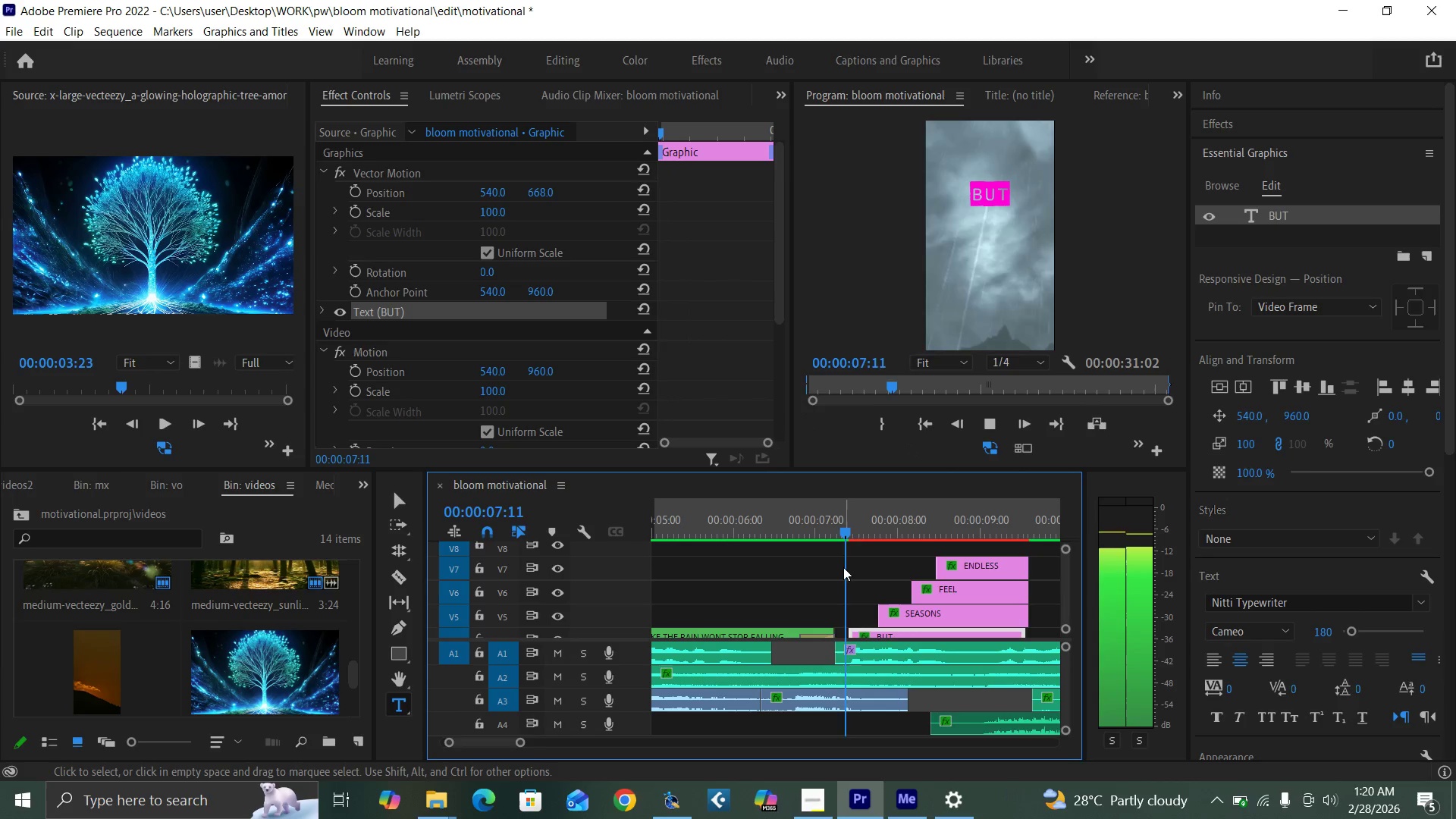 
key(Space)
 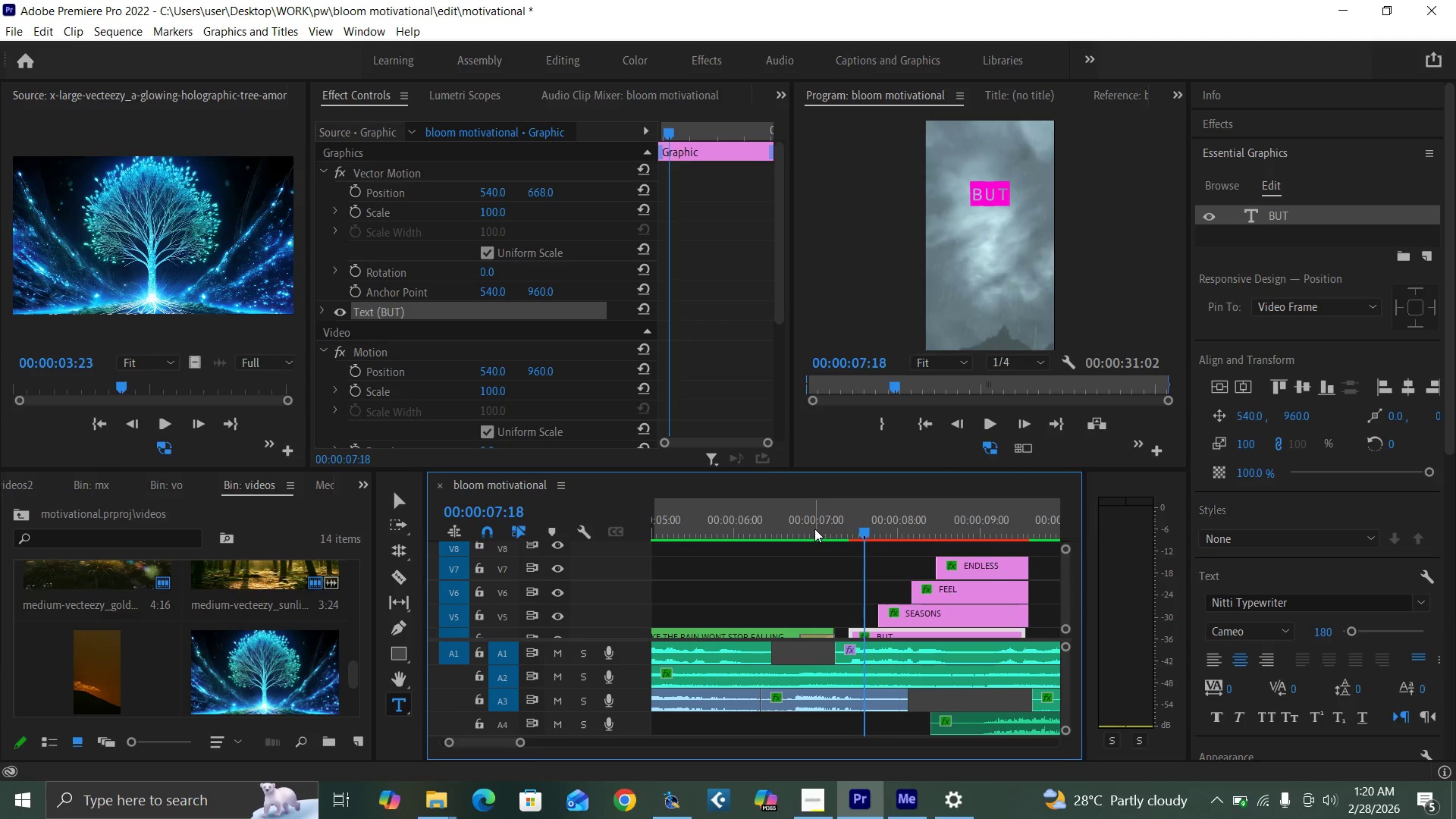 
key(Space)
 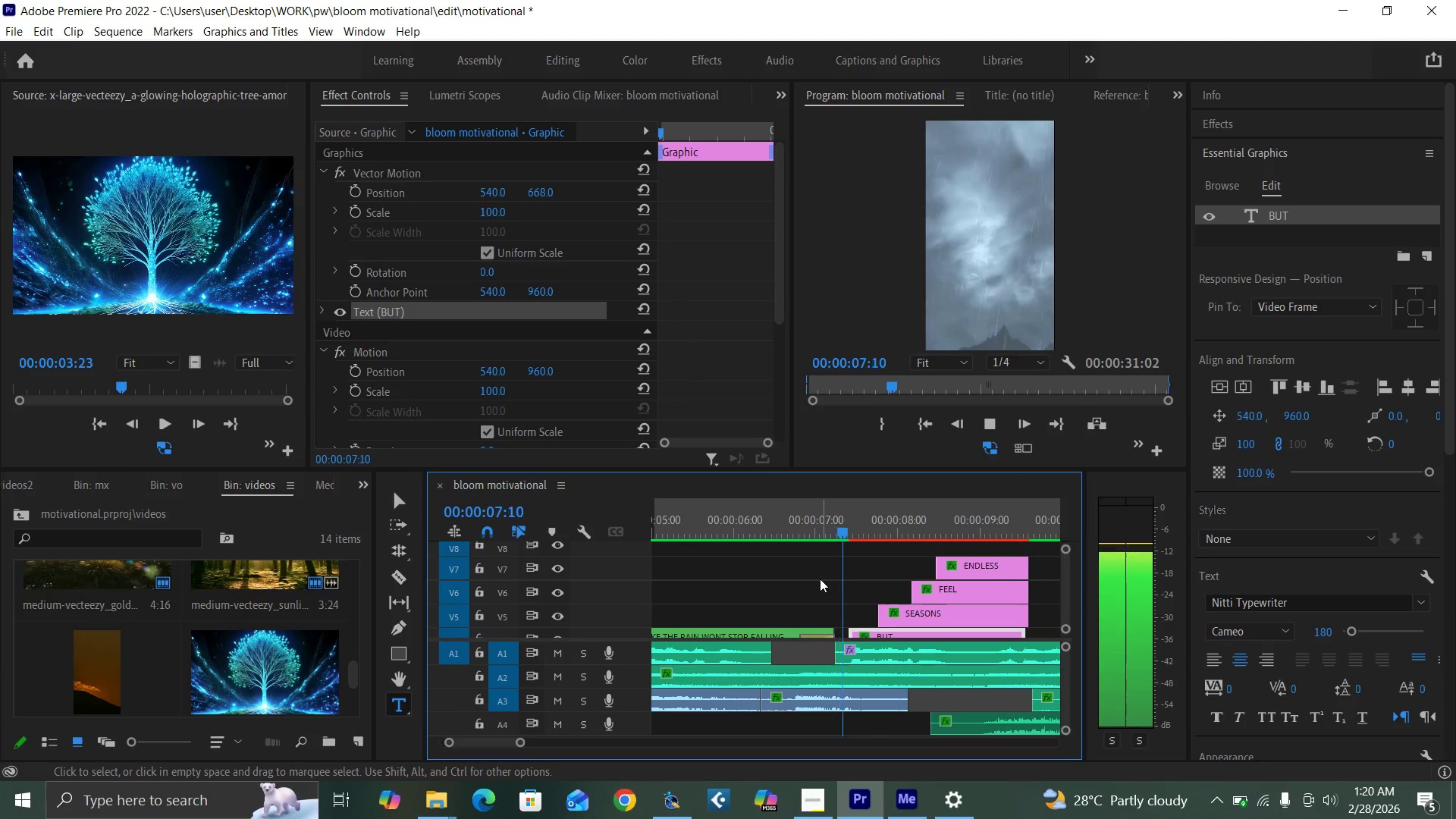 
key(Space)
 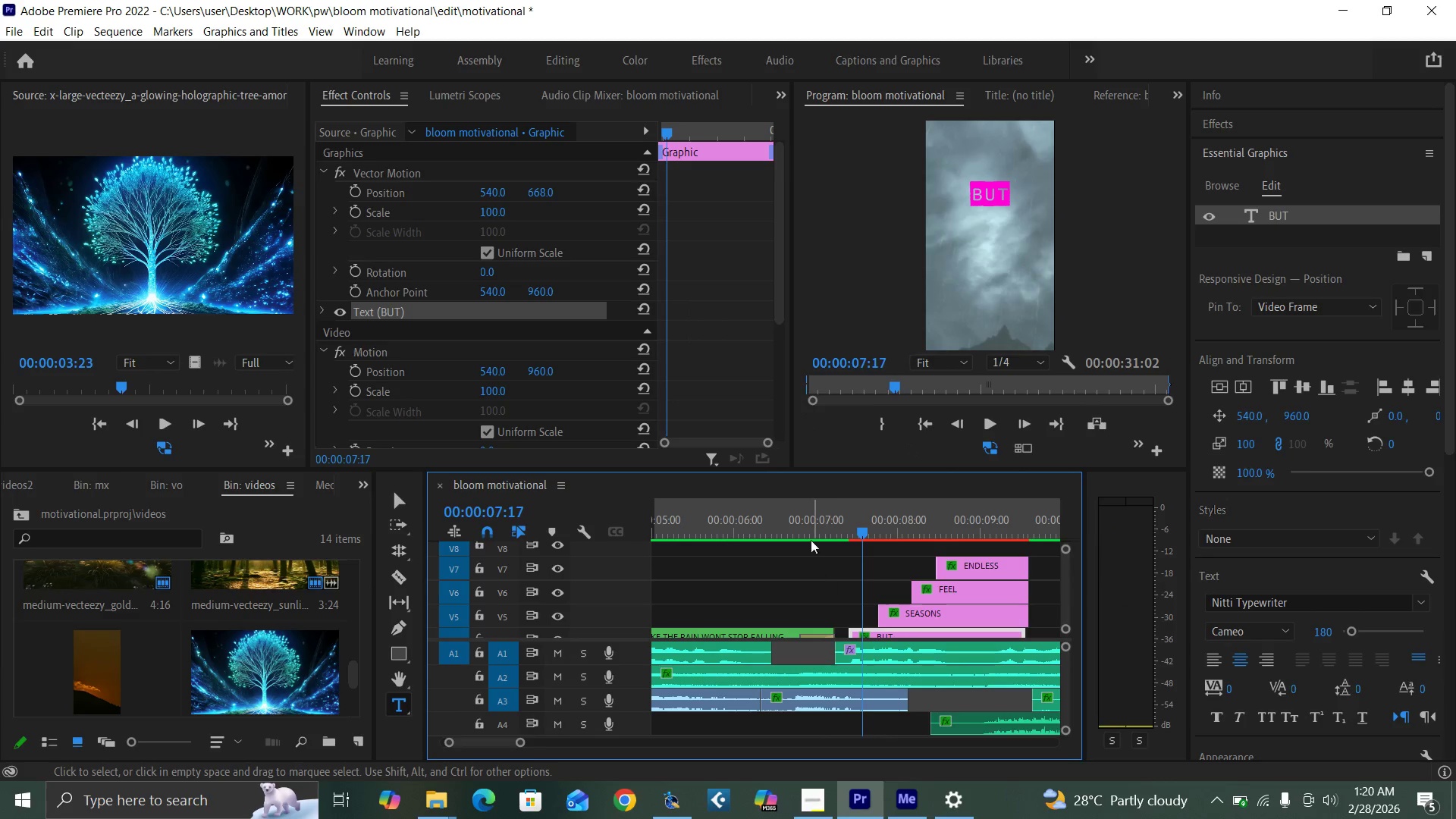 
left_click([807, 526])
 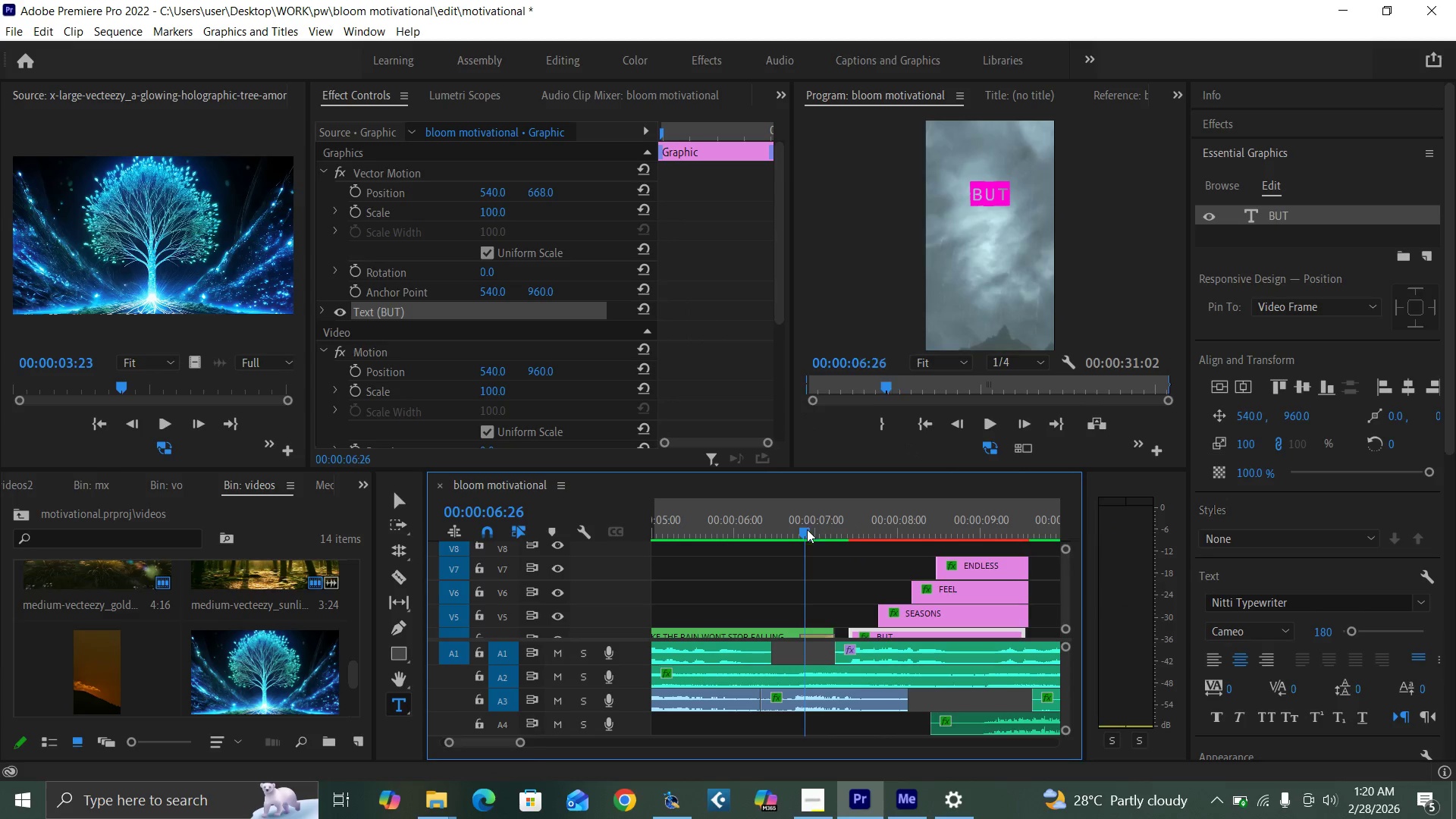 
key(Space)
 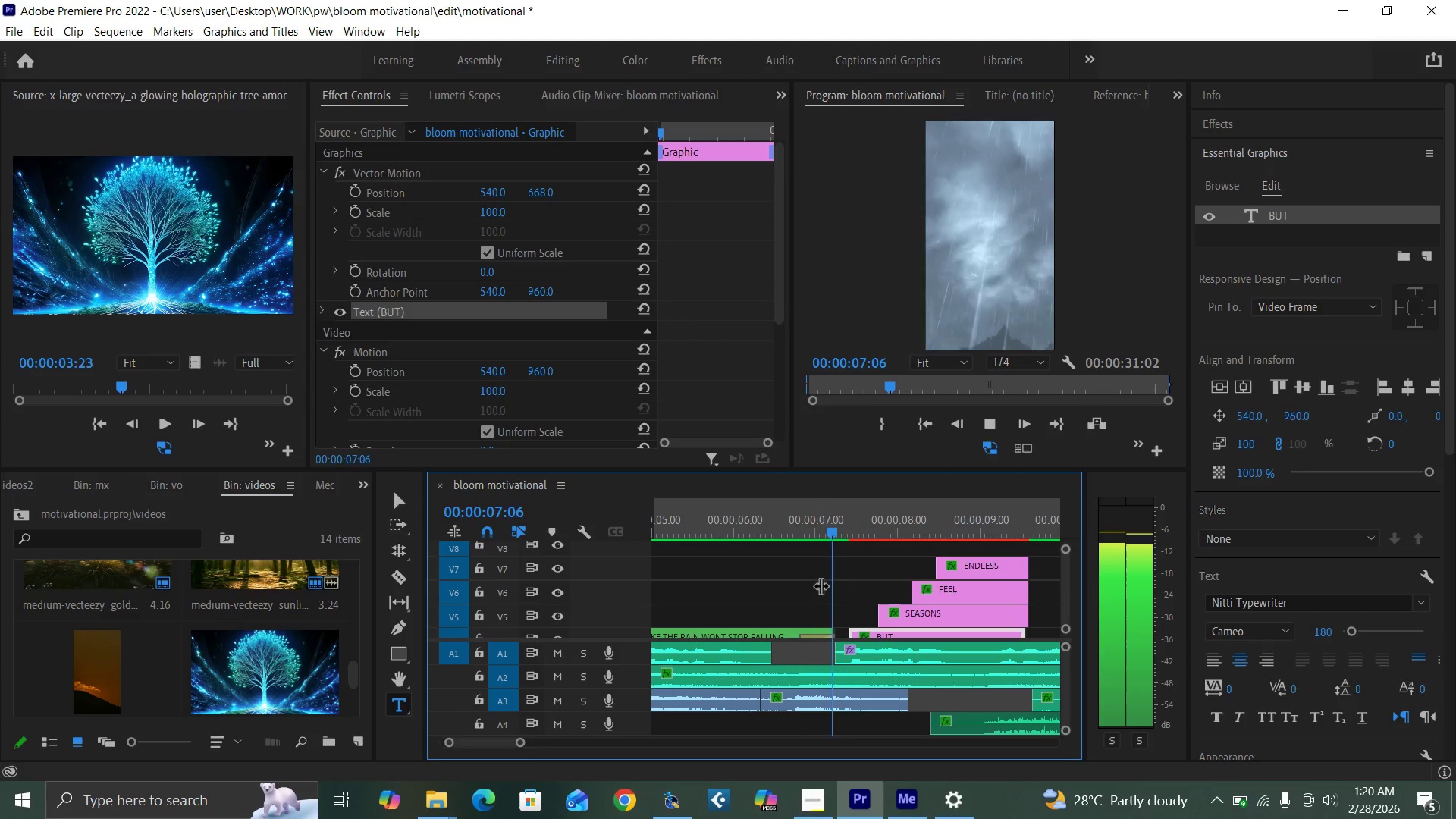 
key(Space)
 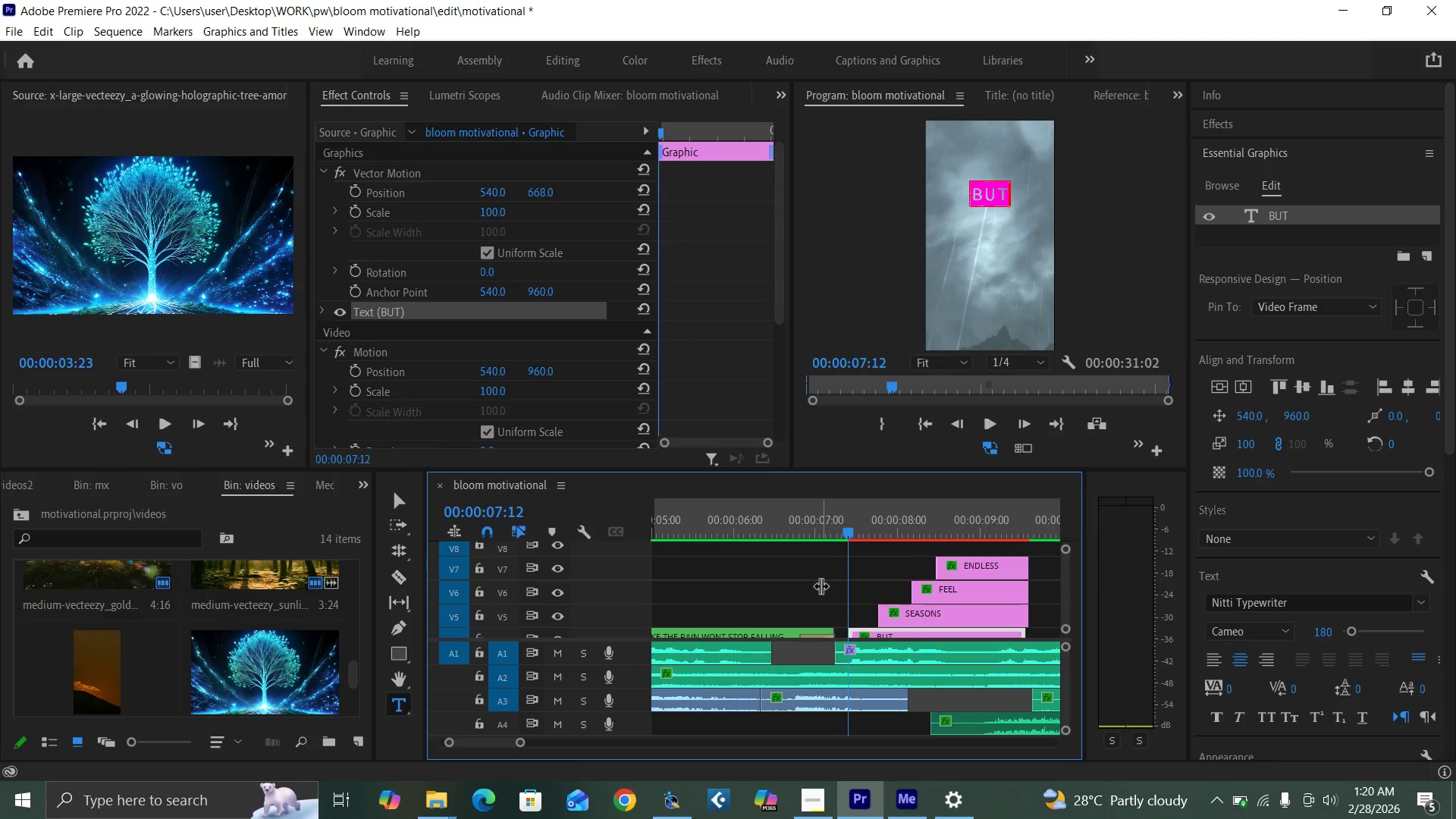 
key(Space)
 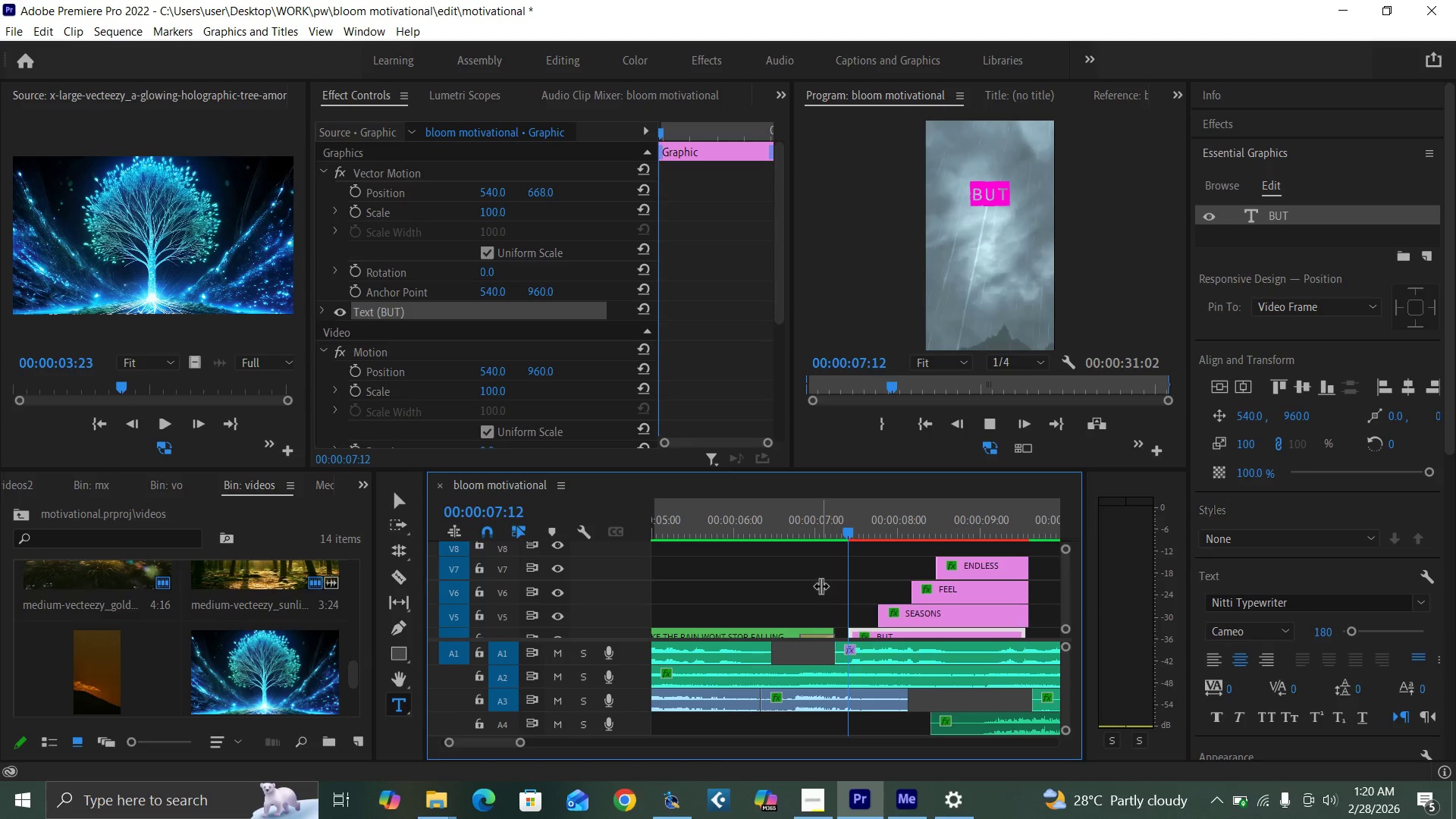 
key(Space)
 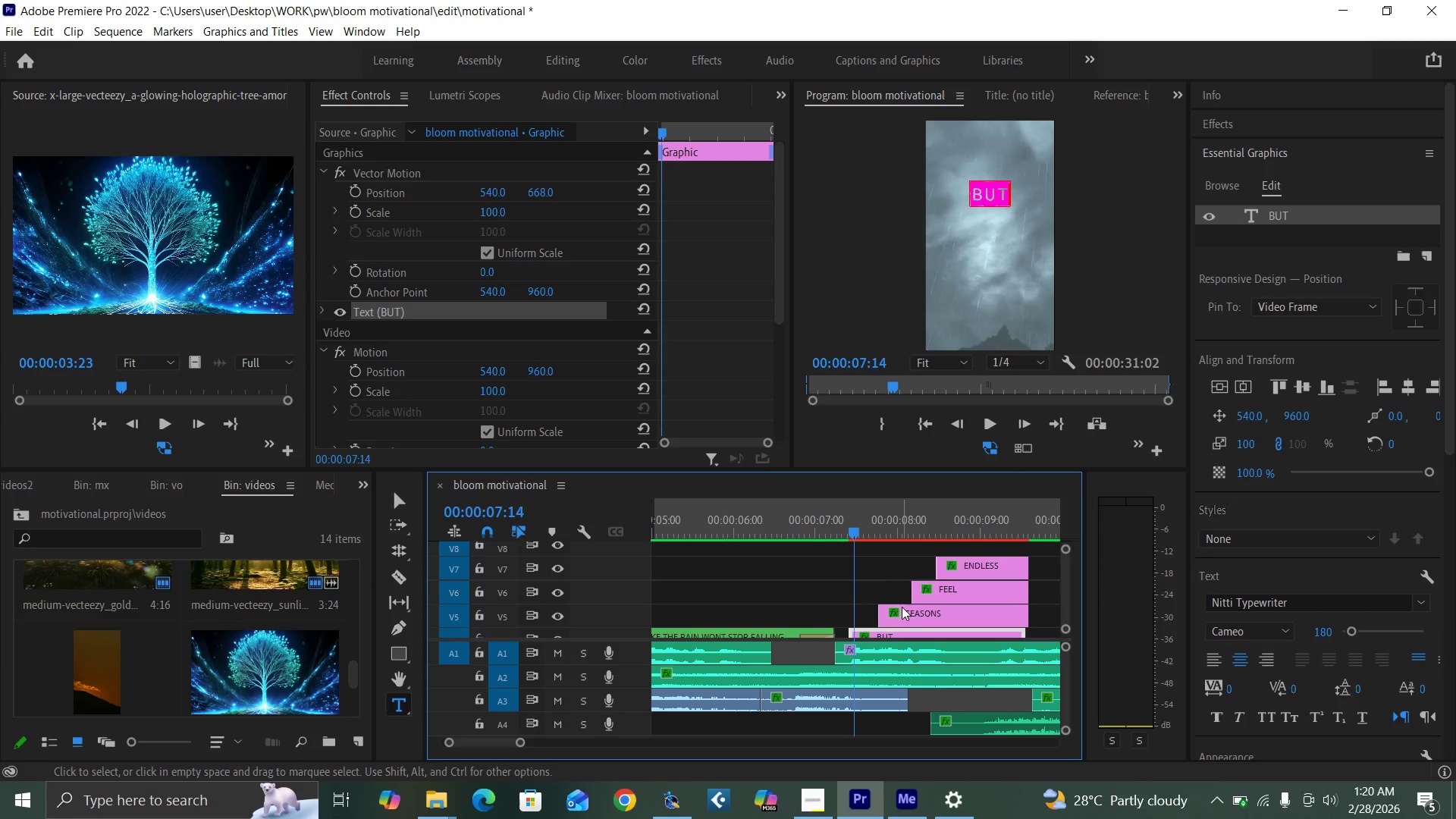 
left_click_drag(start_coordinate=[906, 610], to_coordinate=[881, 613])
 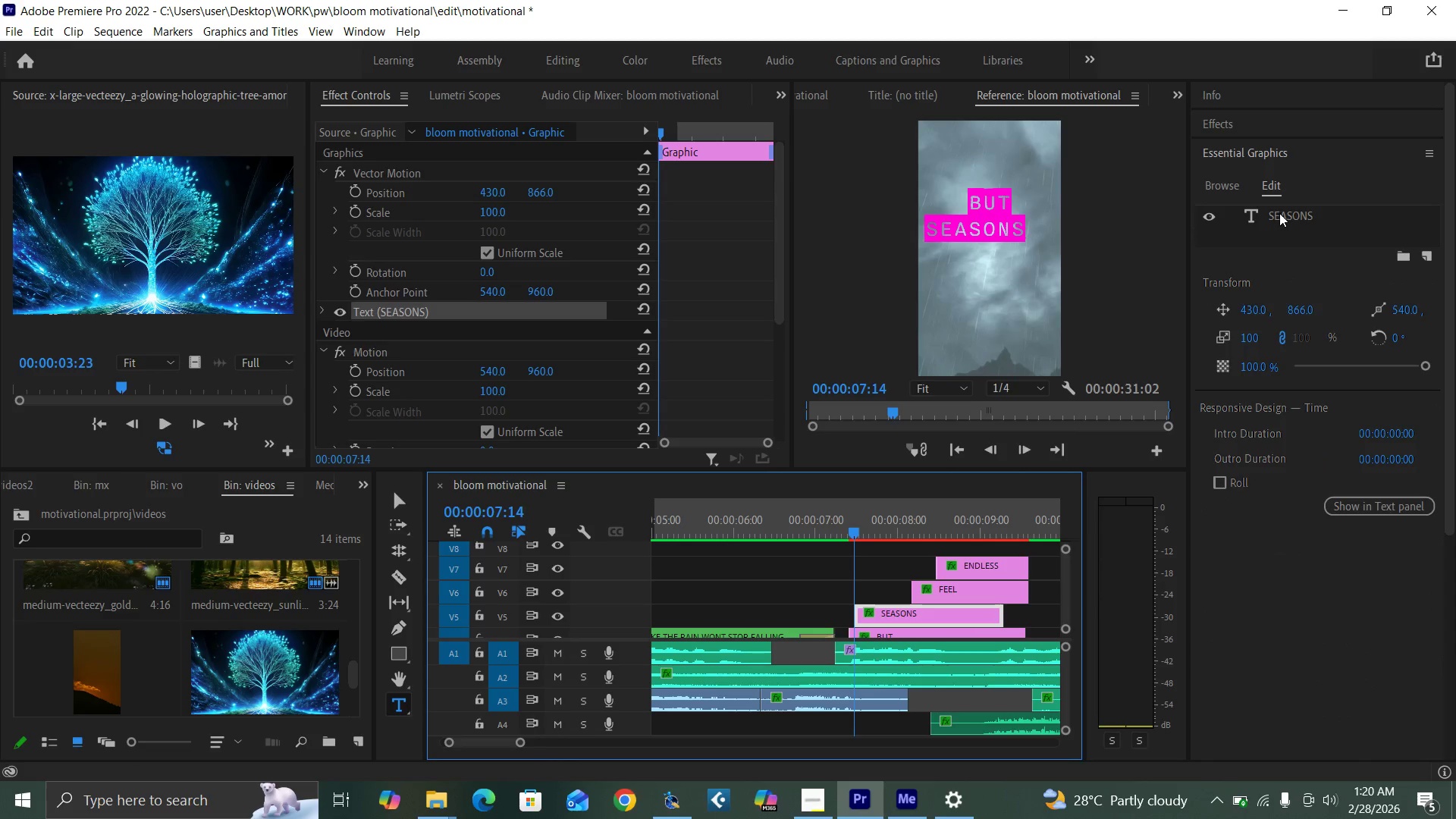 
left_click([1279, 213])
 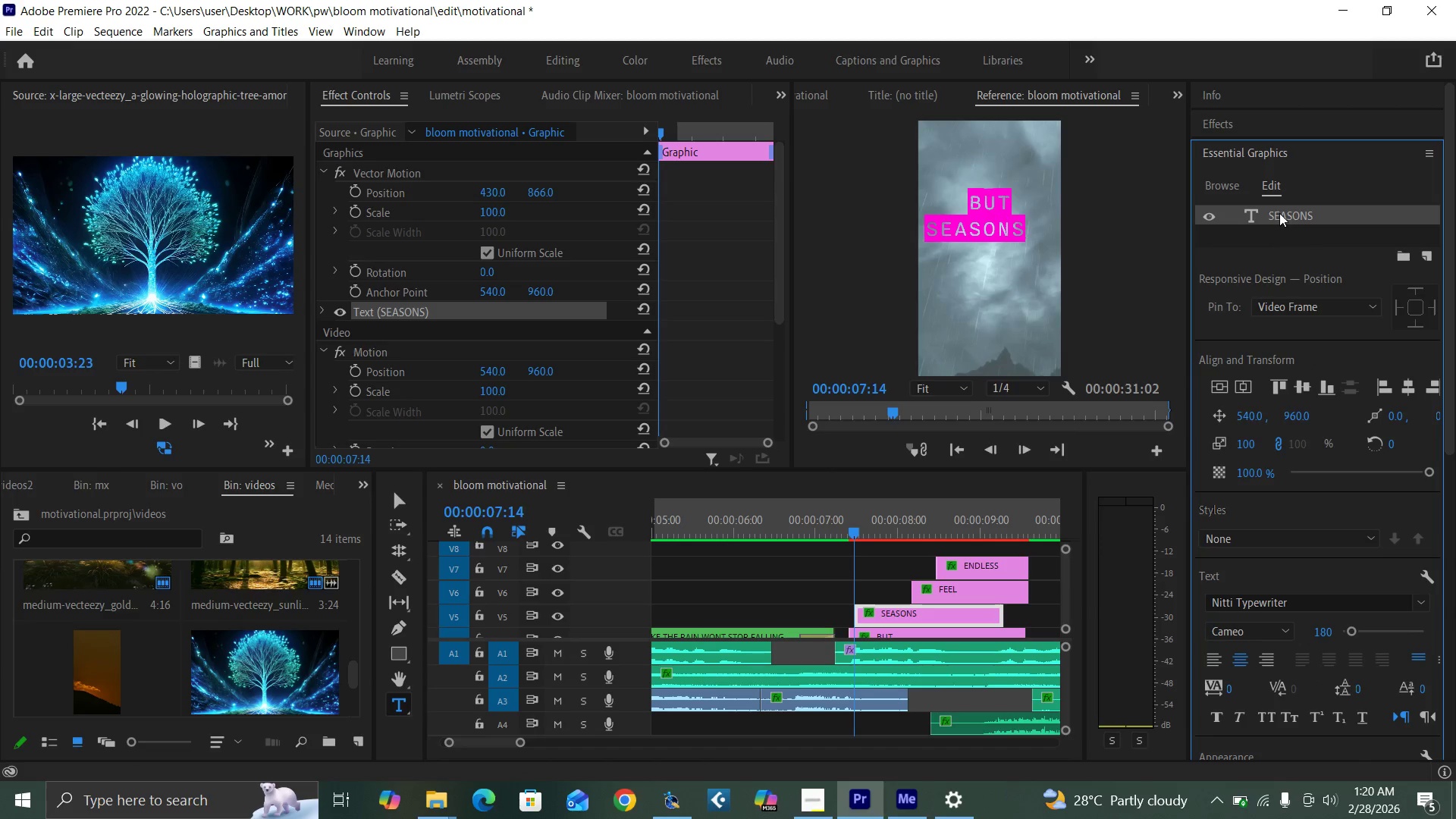 
double_click([1279, 212])
 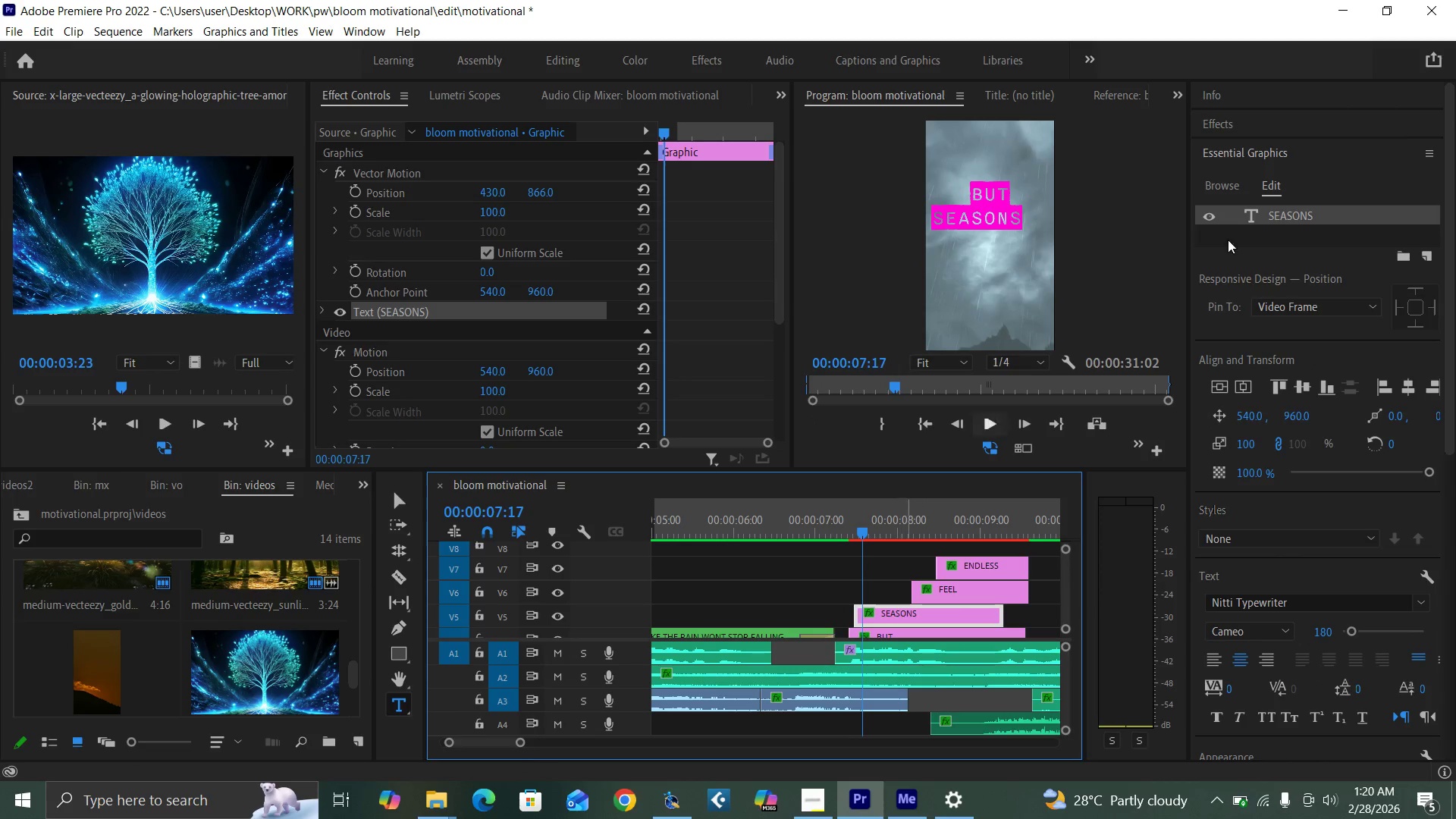 
double_click([1294, 212])
 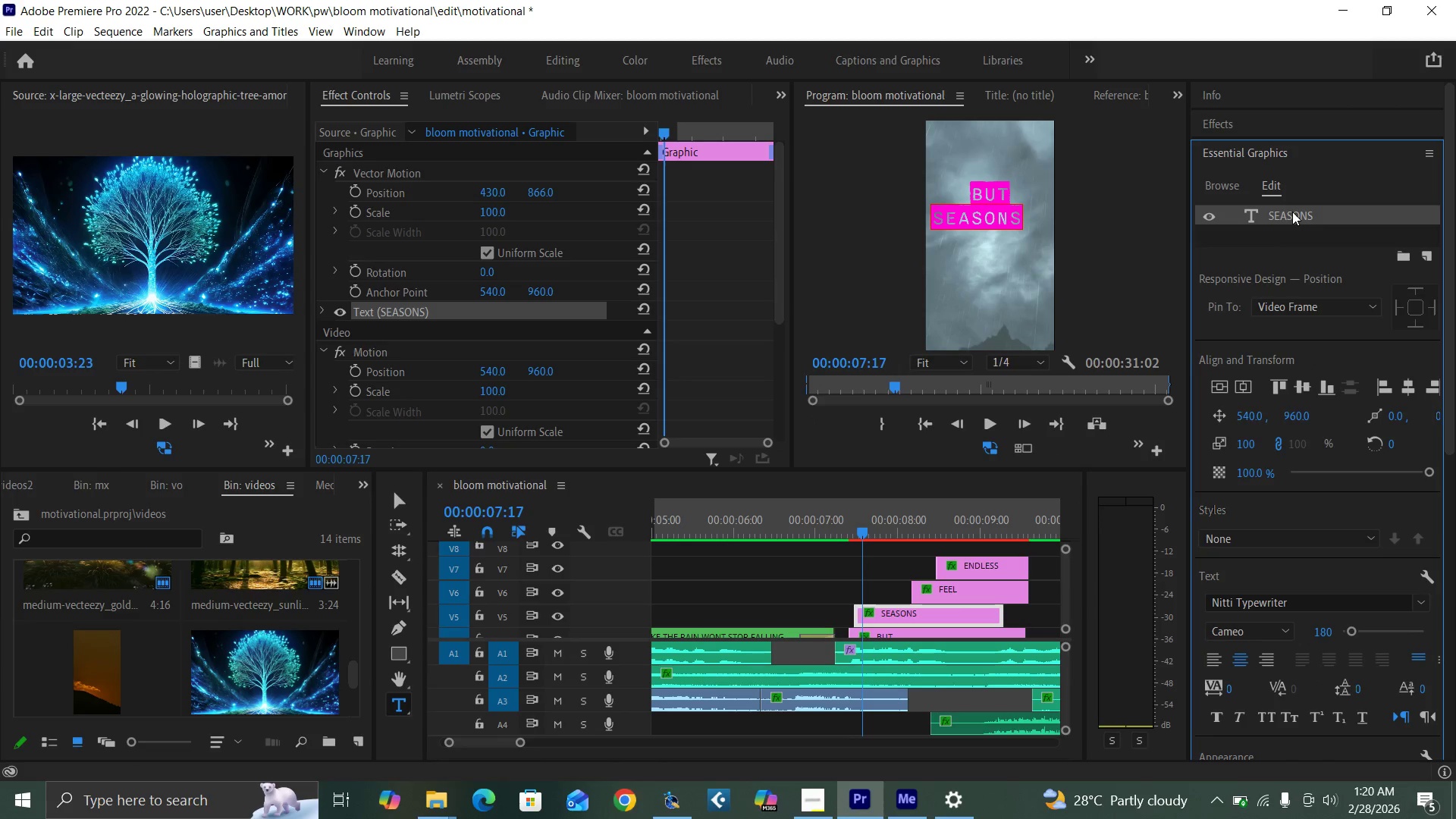 
double_click([1292, 212])
 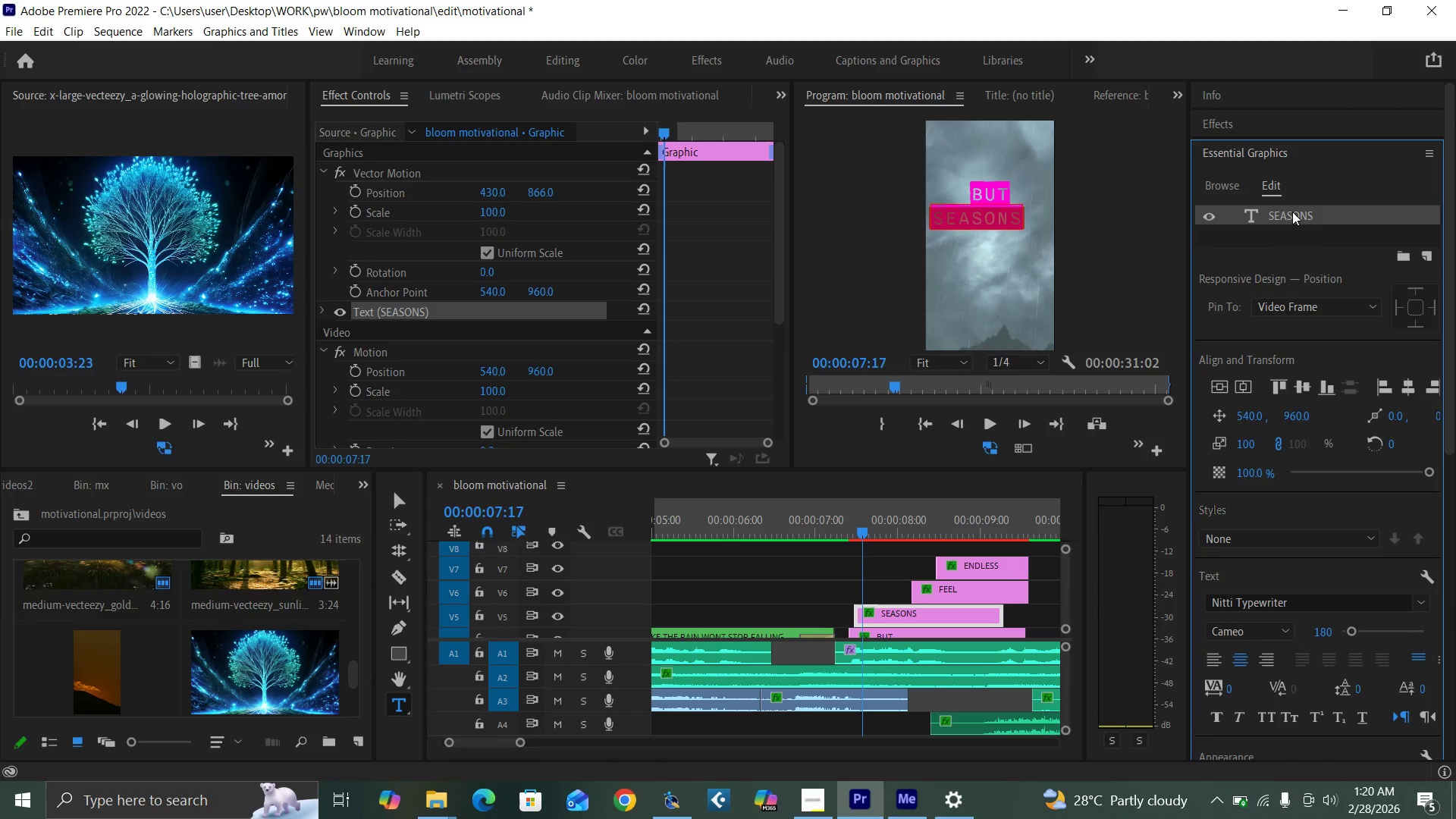 
type(EVEN)
 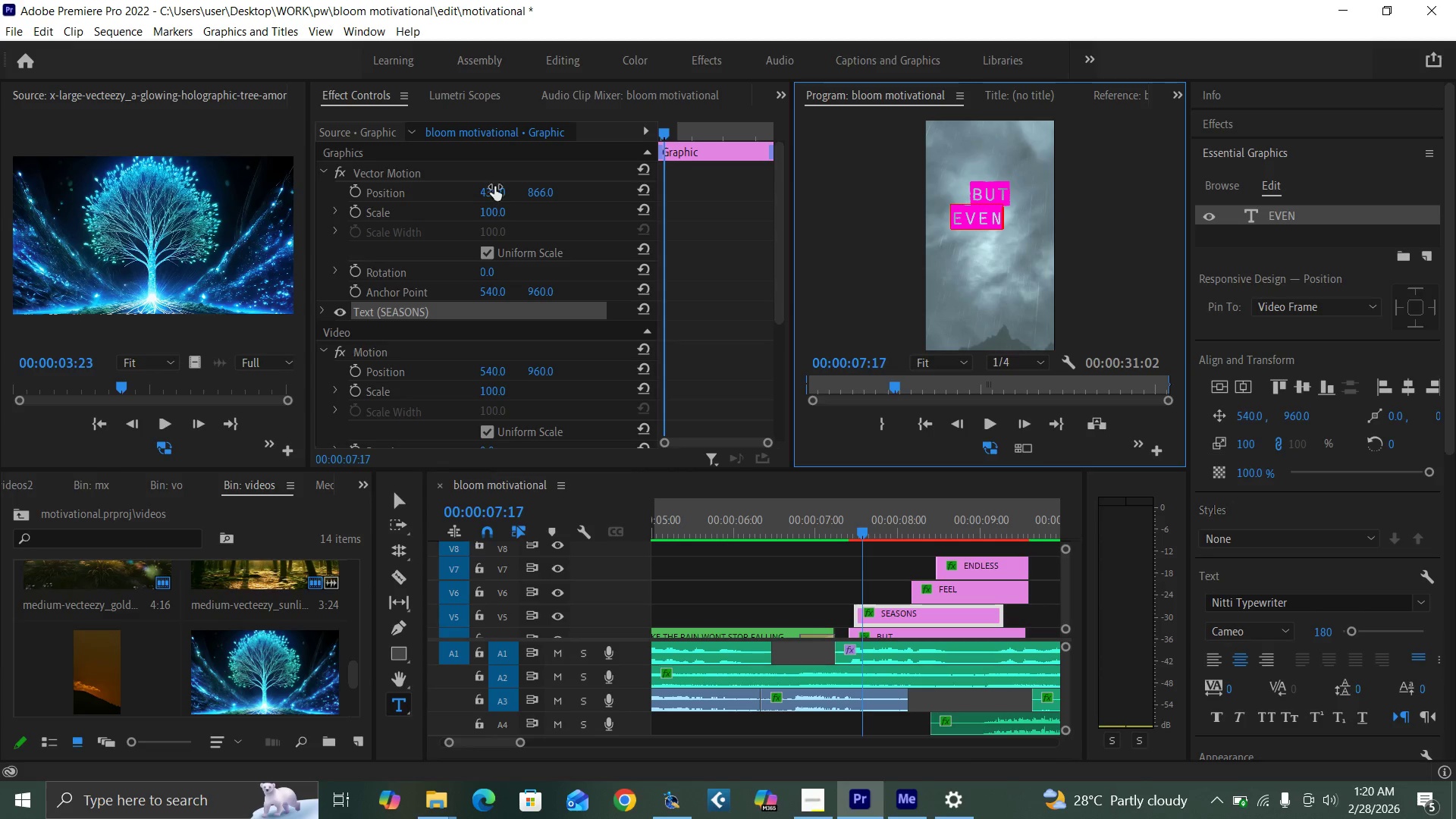 
left_click_drag(start_coordinate=[495, 189], to_coordinate=[413, 197])
 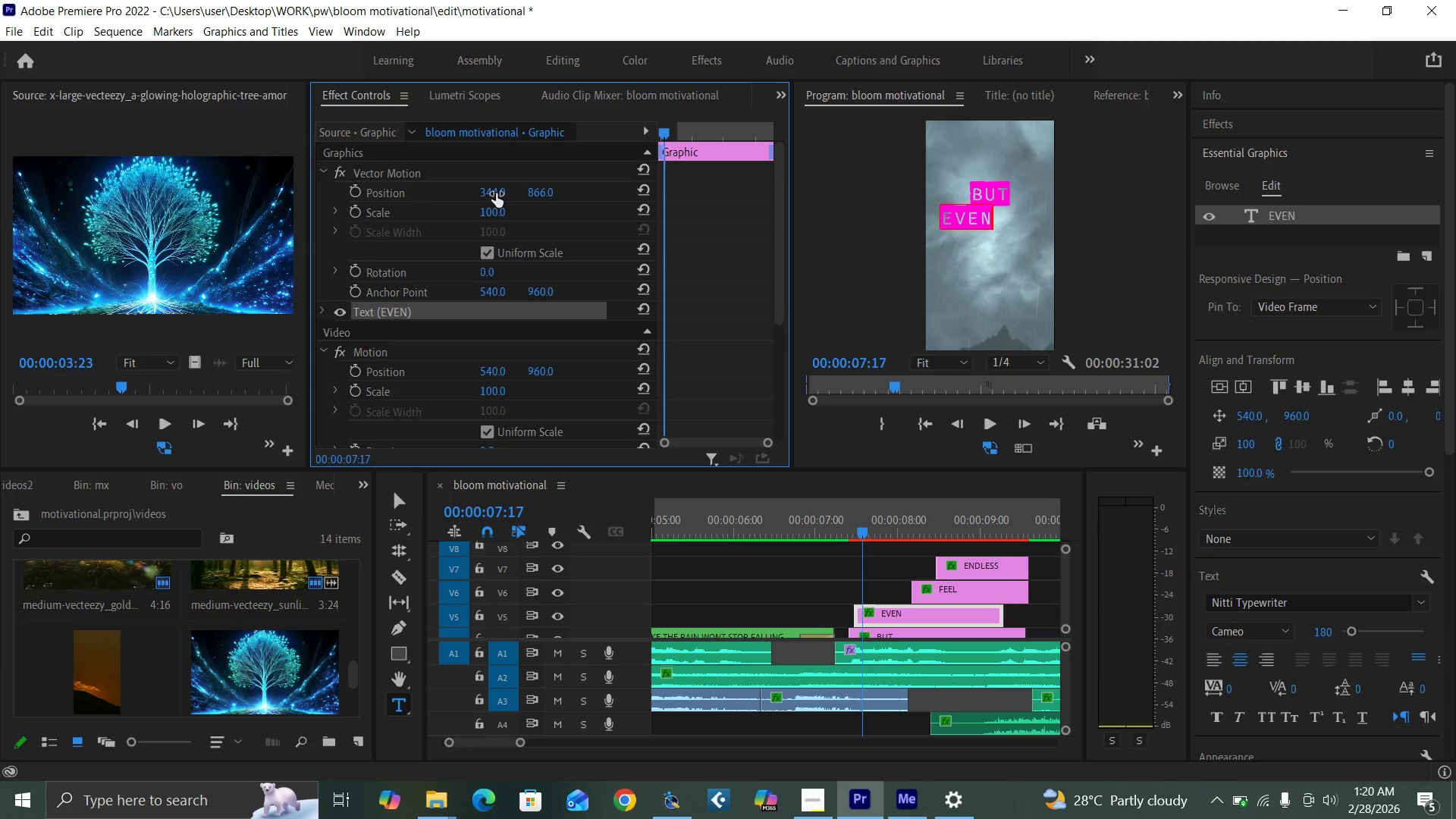 
left_click_drag(start_coordinate=[491, 190], to_coordinate=[440, 199])
 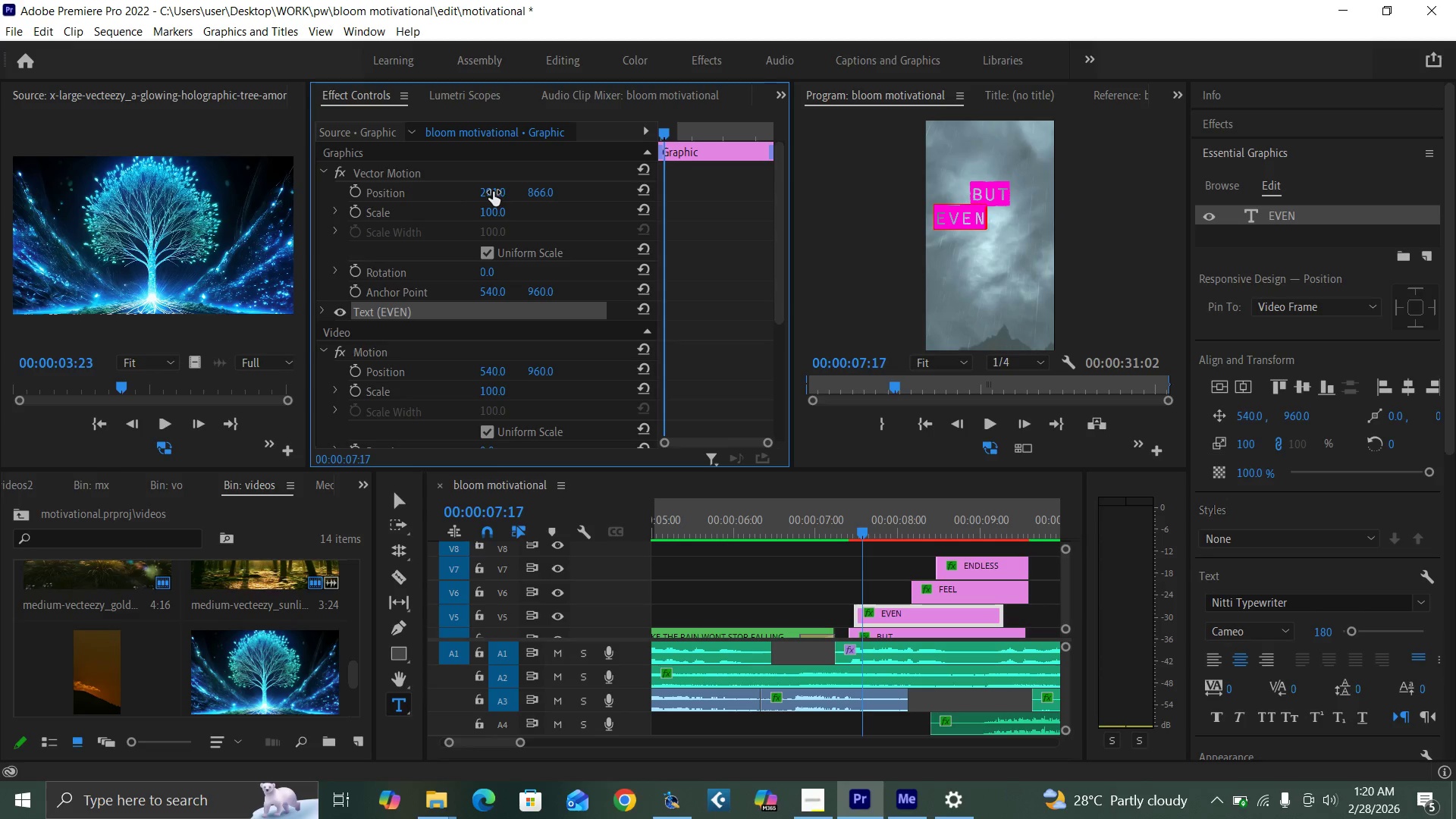 
left_click_drag(start_coordinate=[493, 192], to_coordinate=[476, 192])
 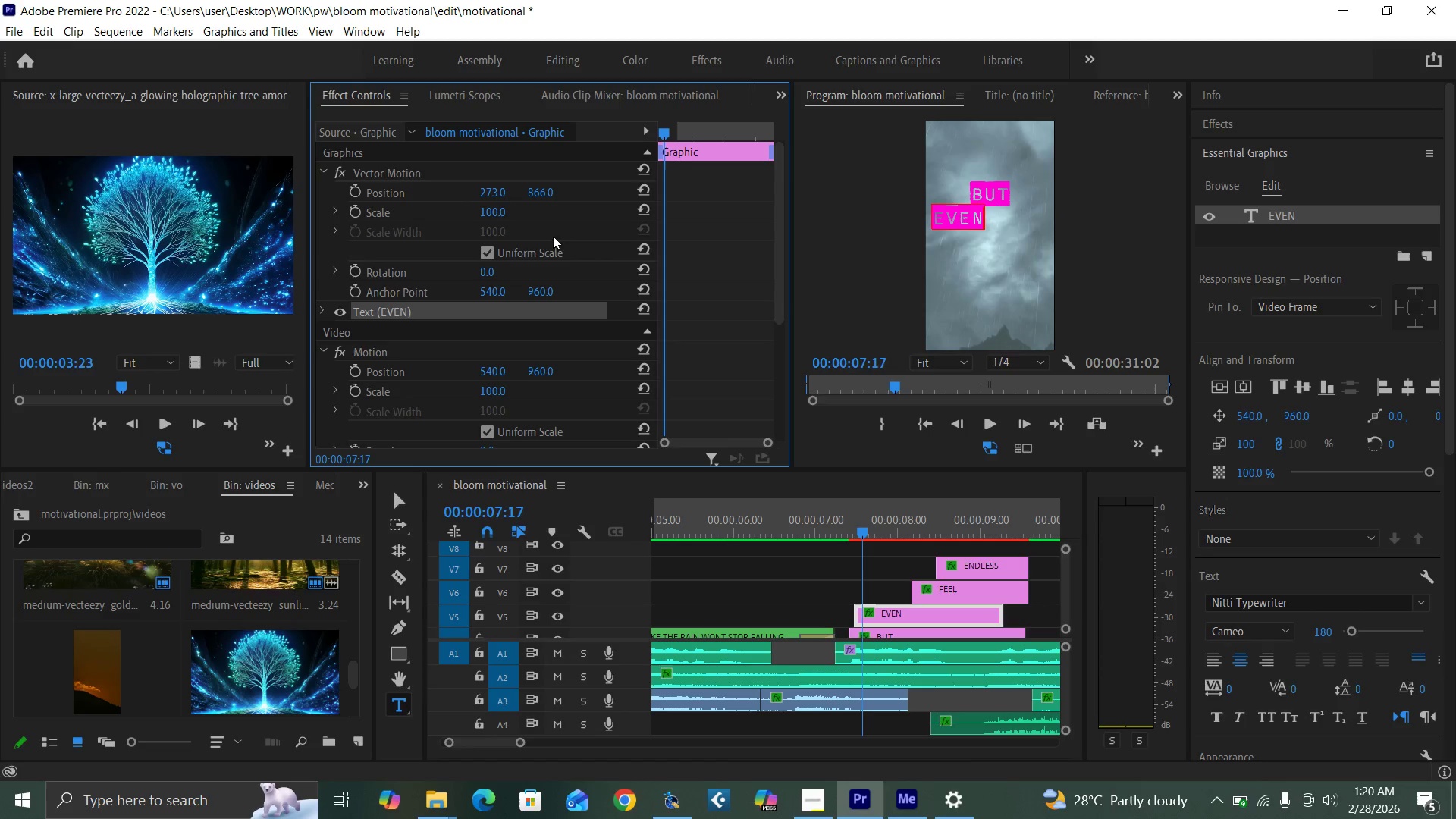 
key(Control+Backquote)
 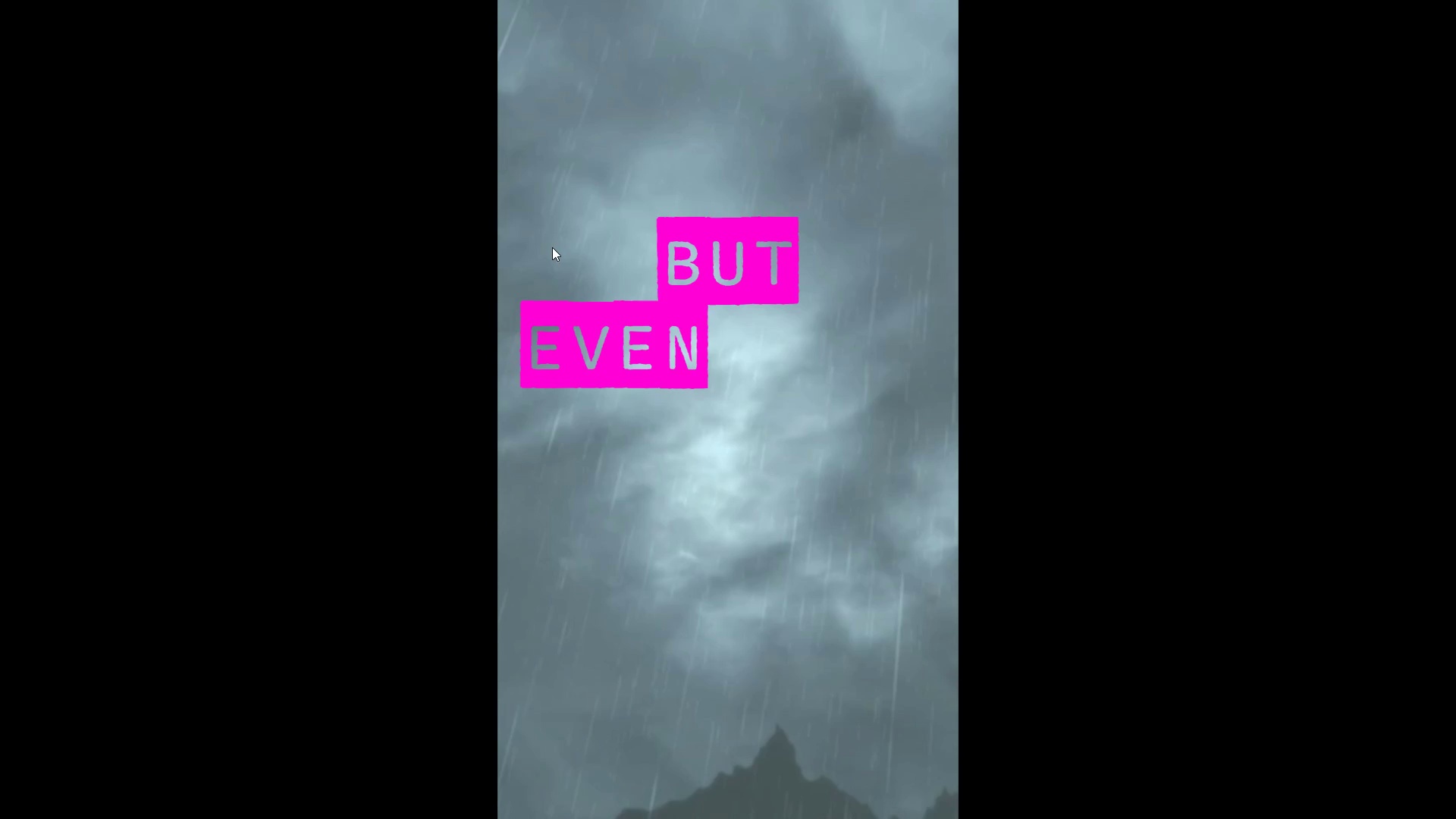 
key(Control+Backquote)
 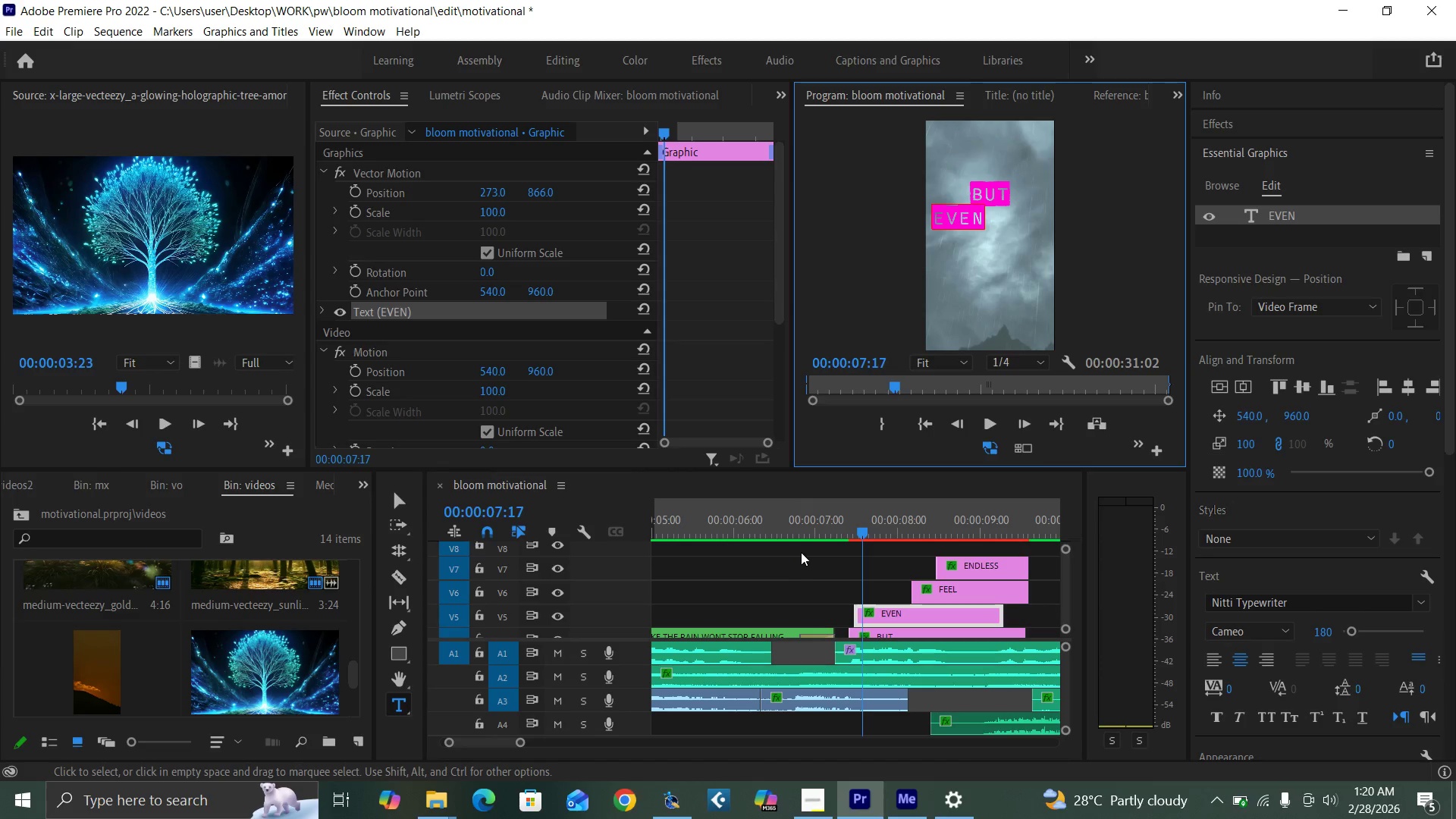 
left_click([805, 528])
 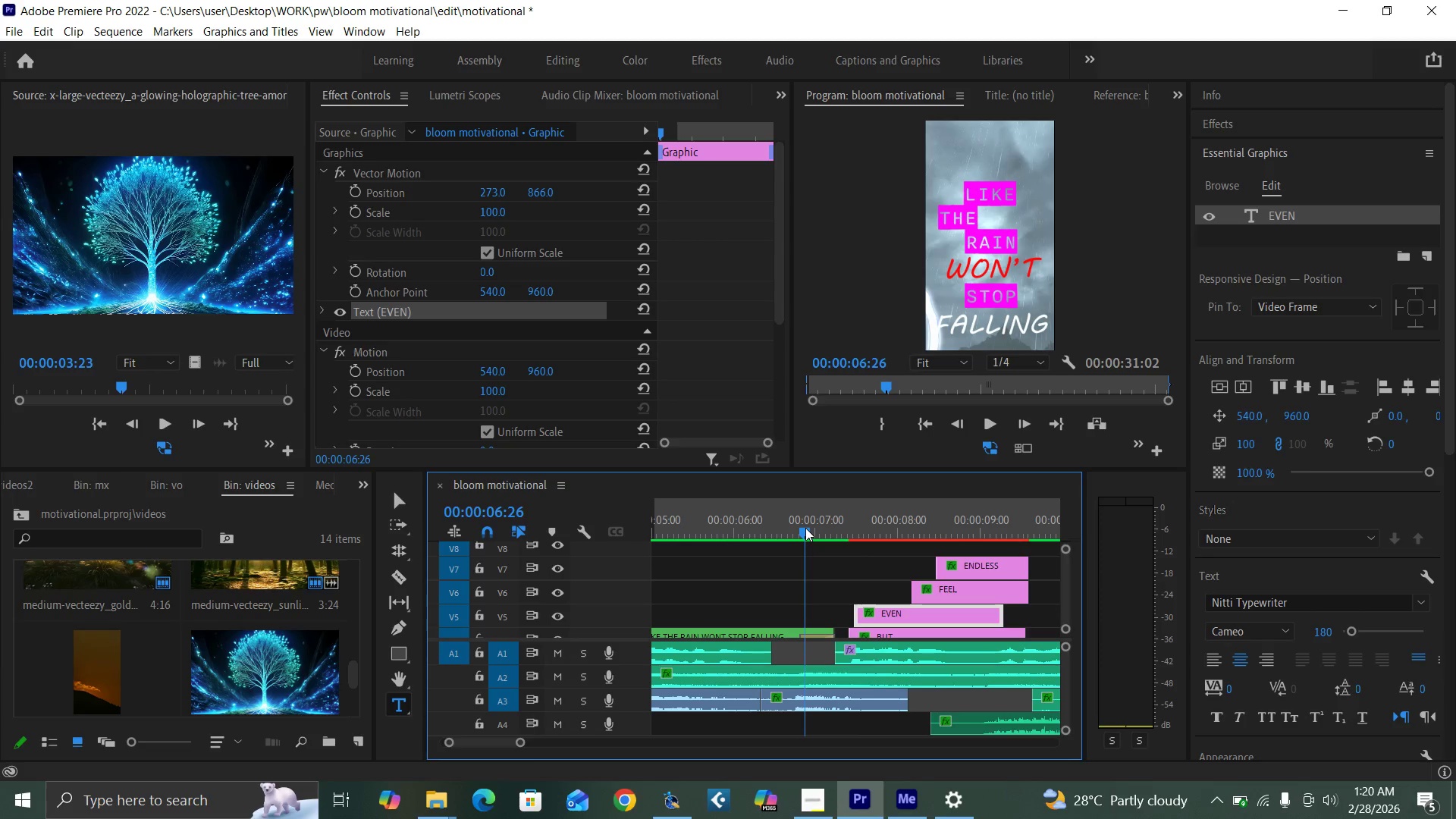 
key(Space)
 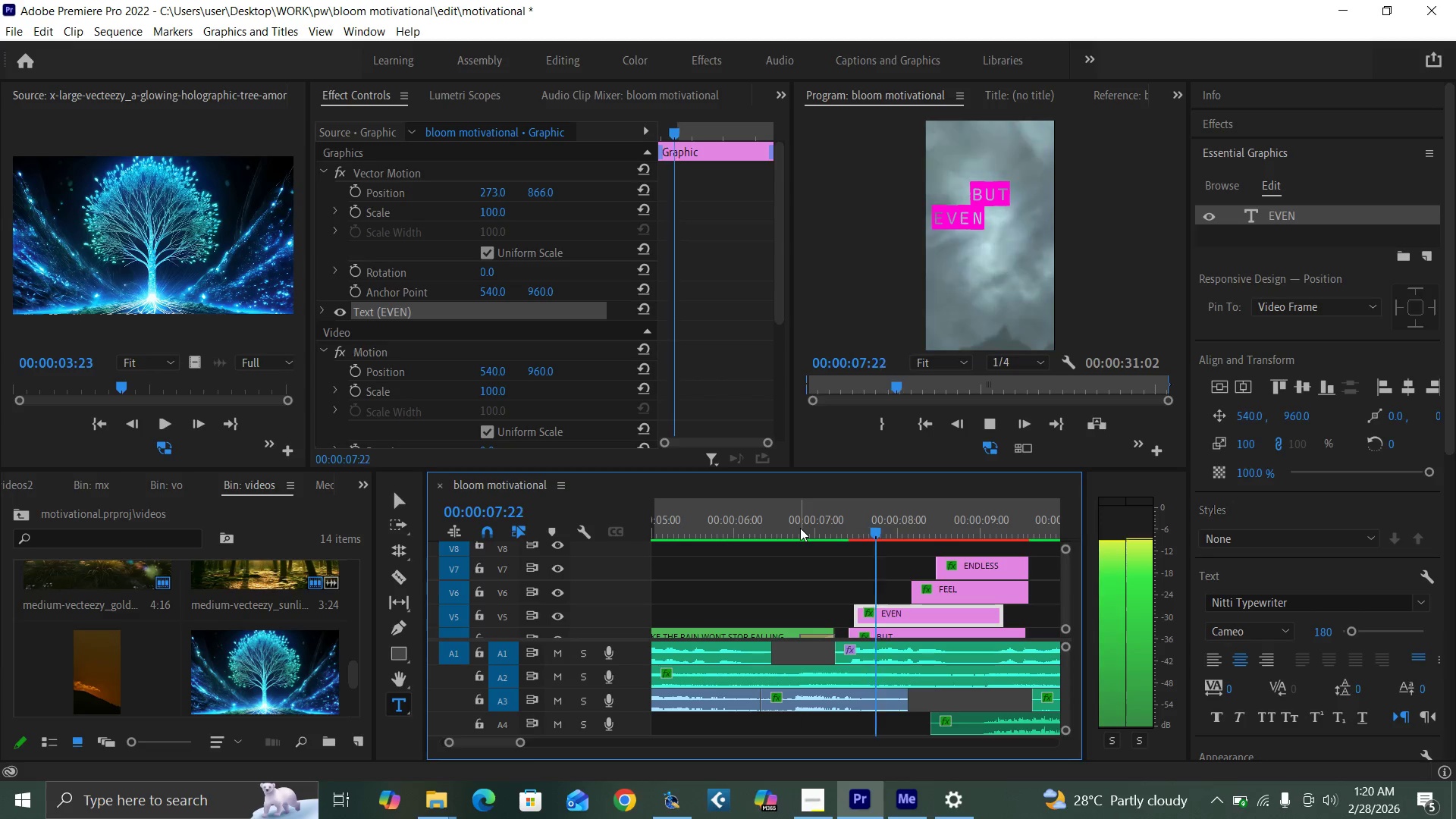 
key(Space)
 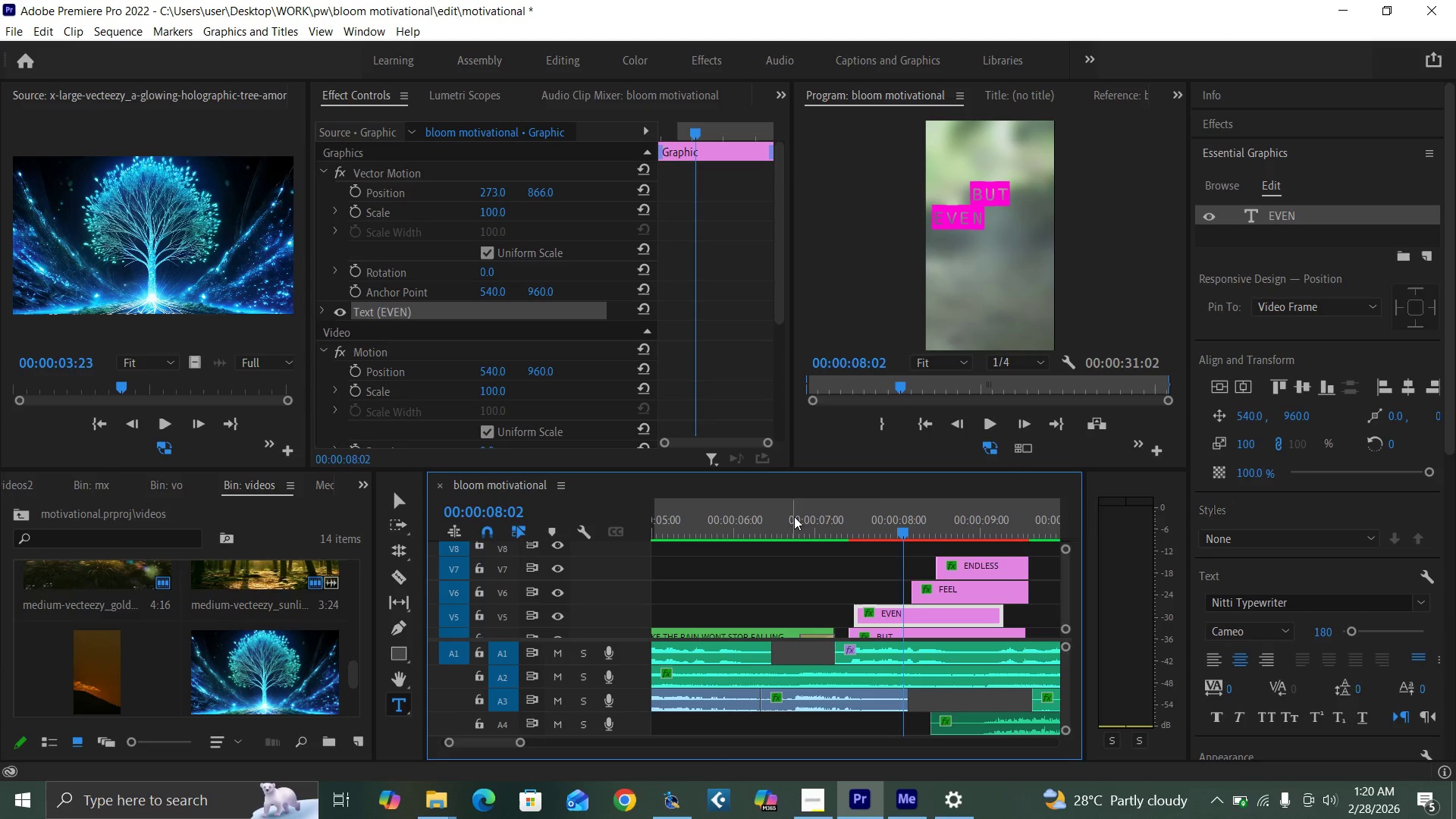 
left_click([805, 524])
 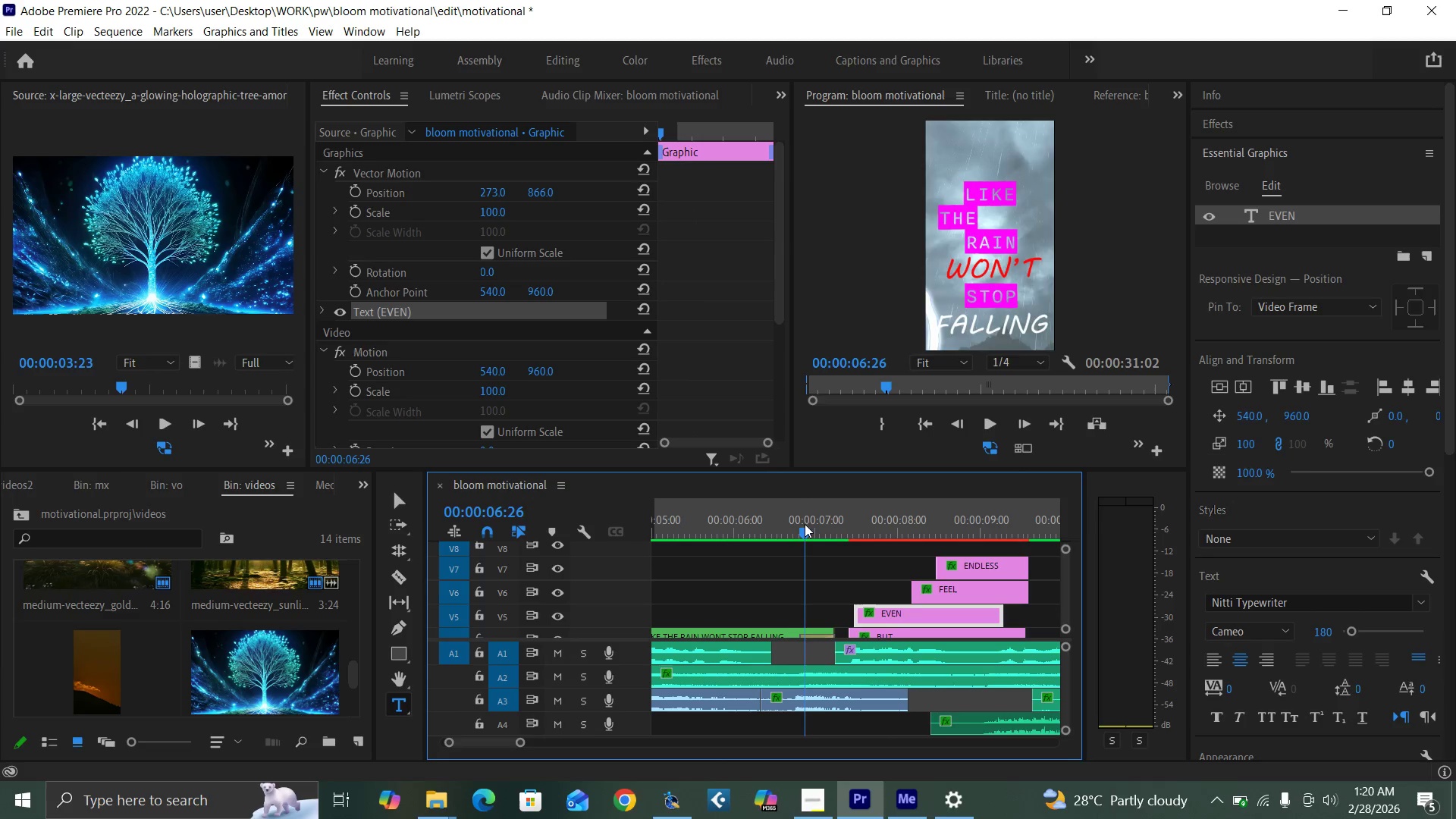 
key(Space)
 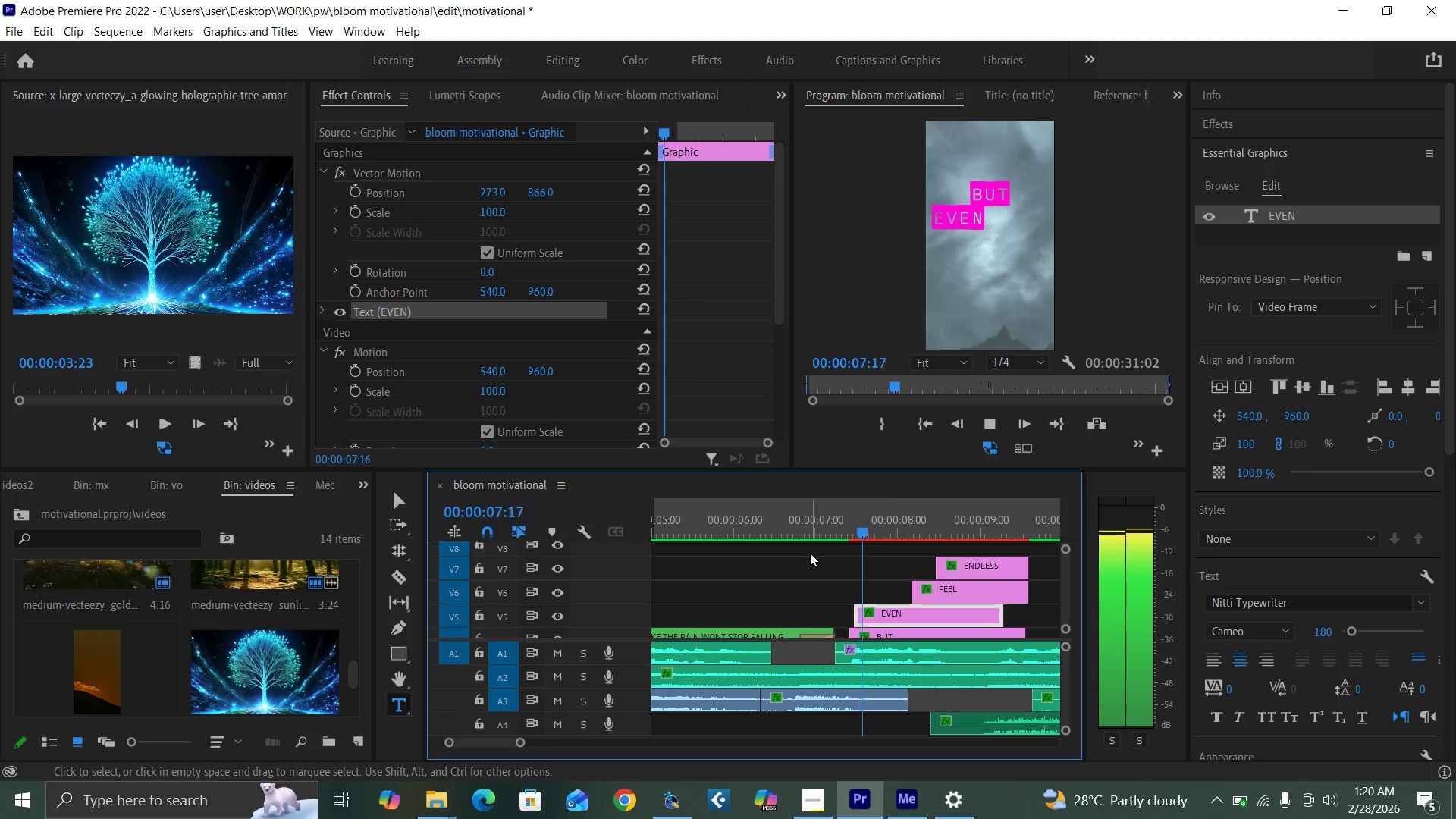 
key(Space)
 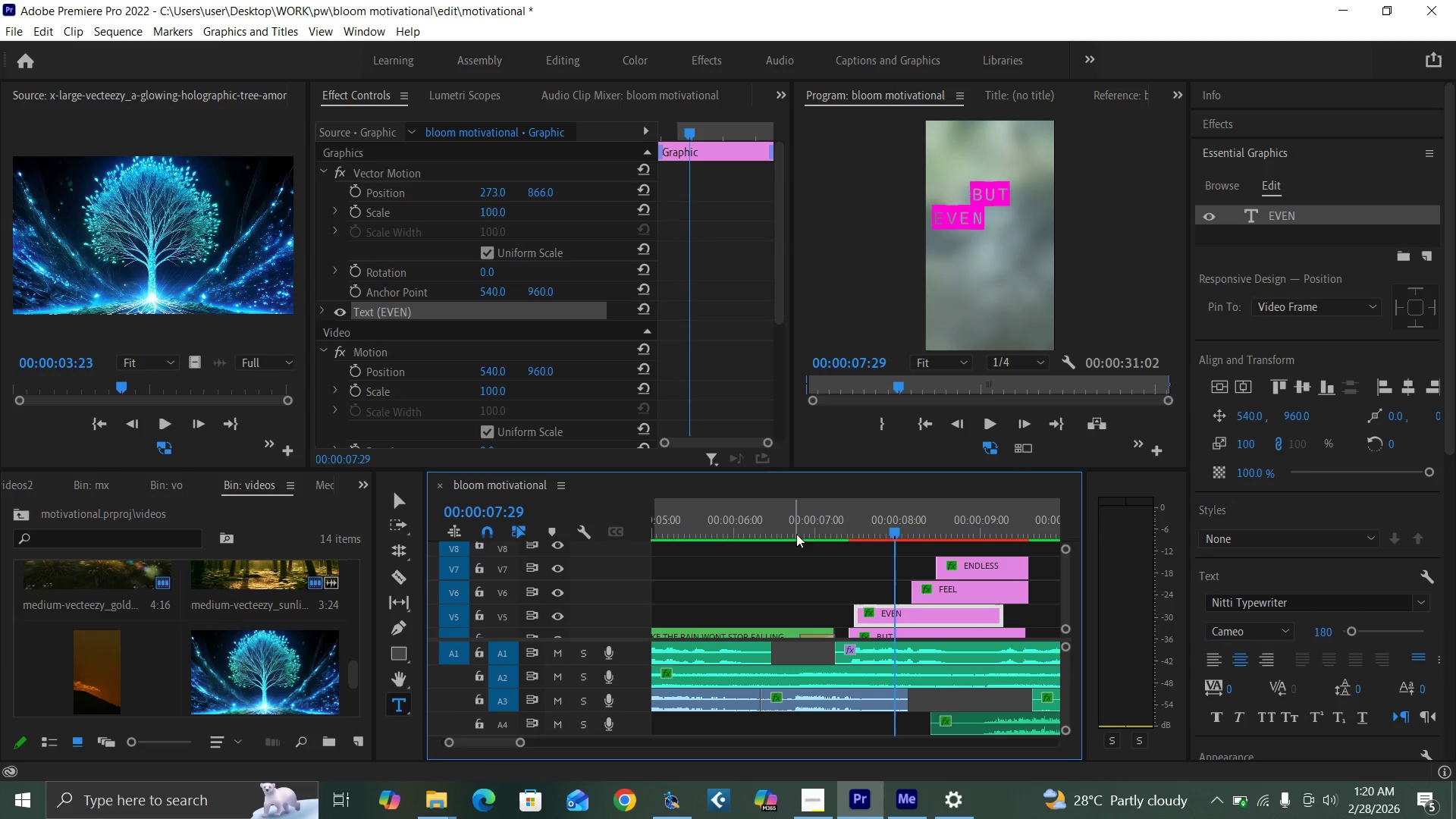 
left_click([795, 532])
 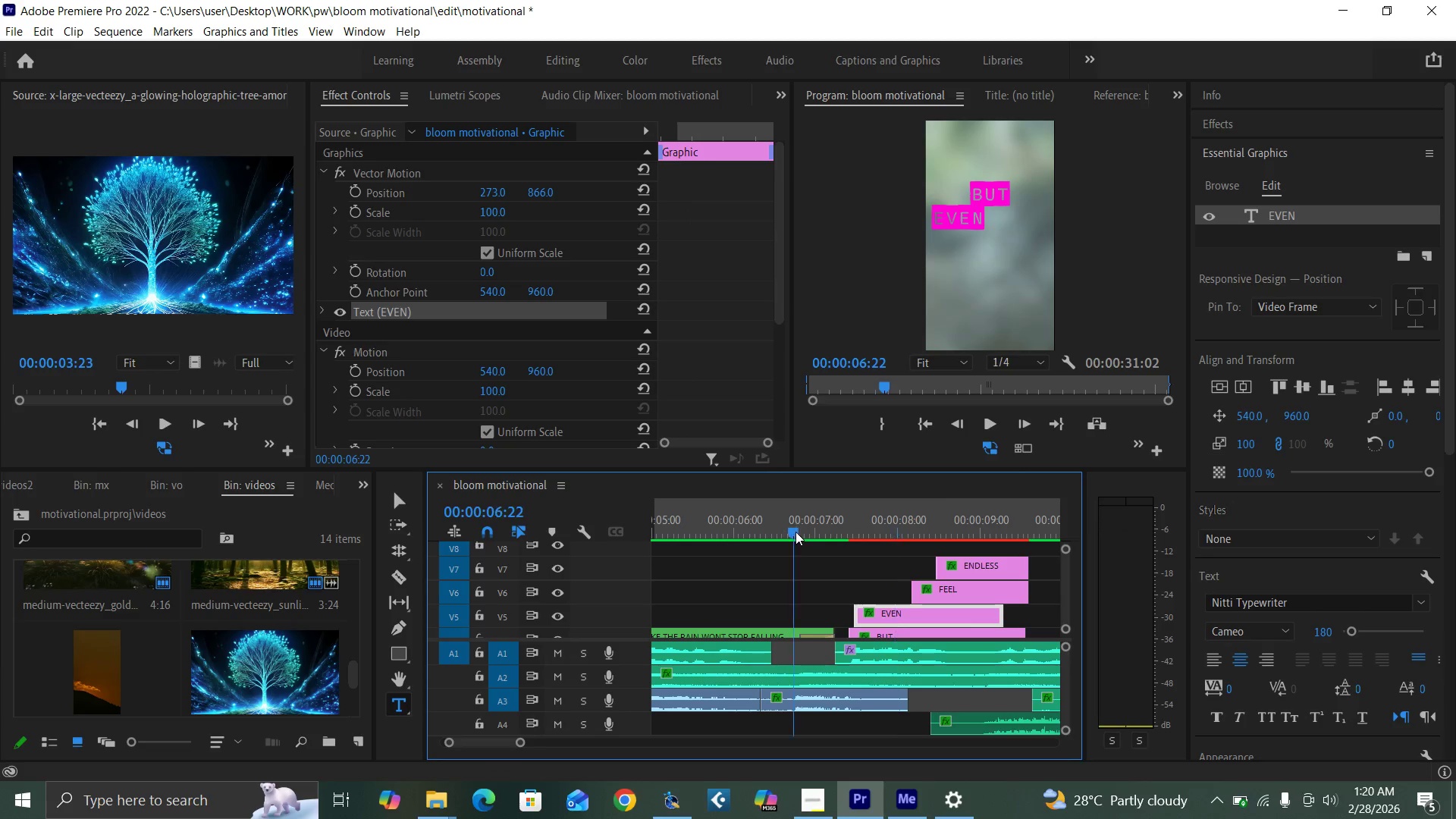 
key(Space)
 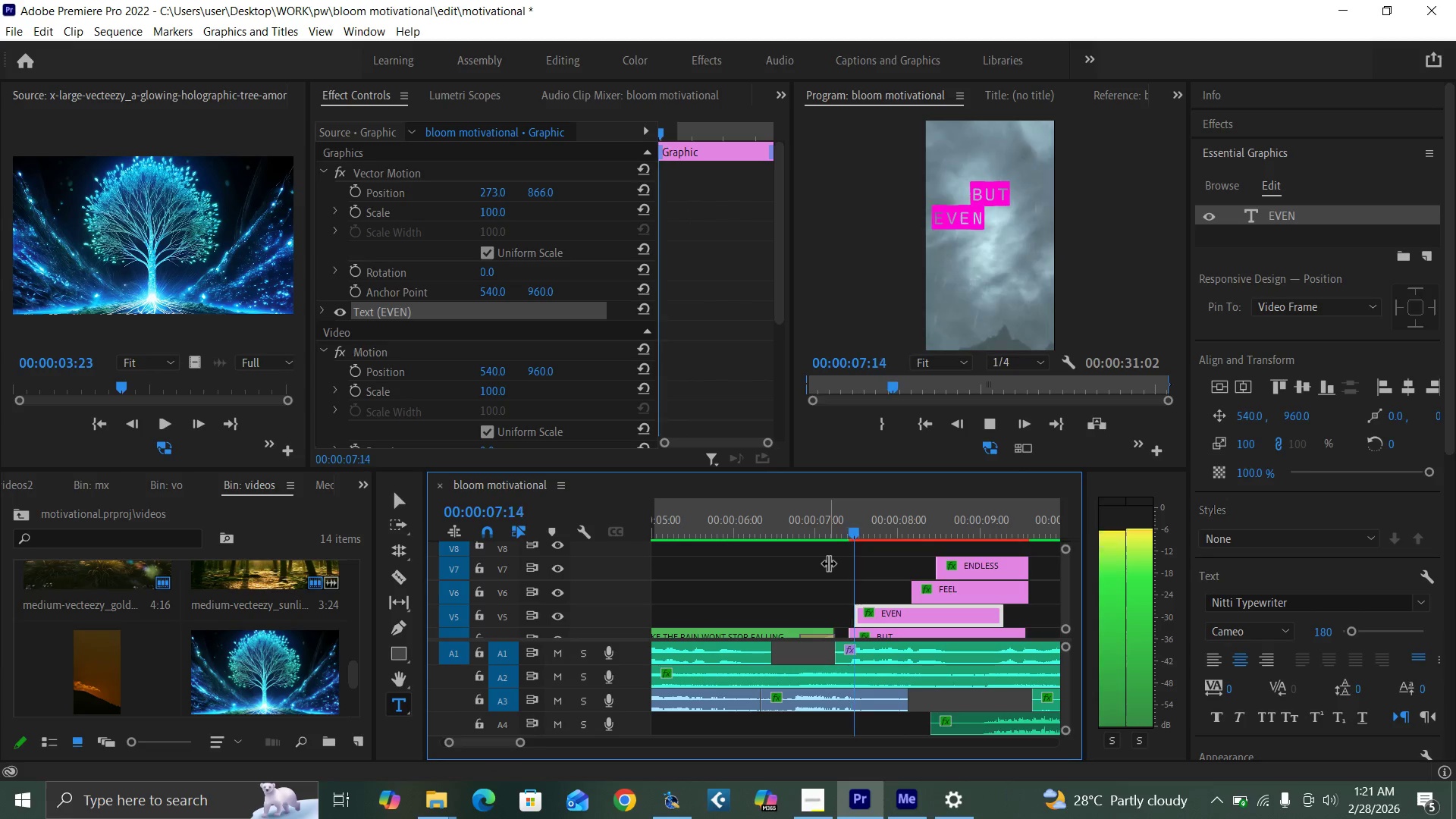 
key(Space)
 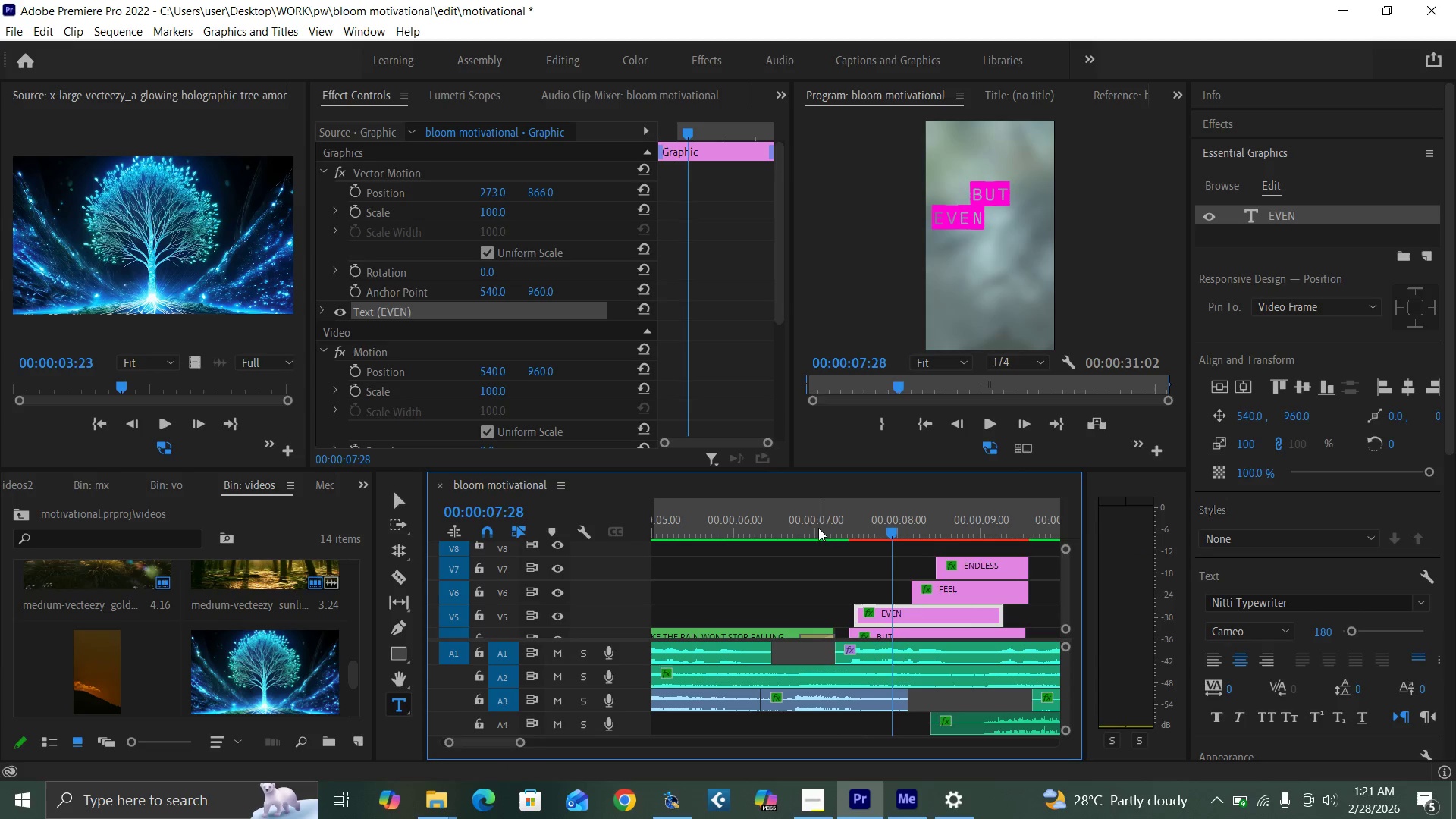 
key(Space)
 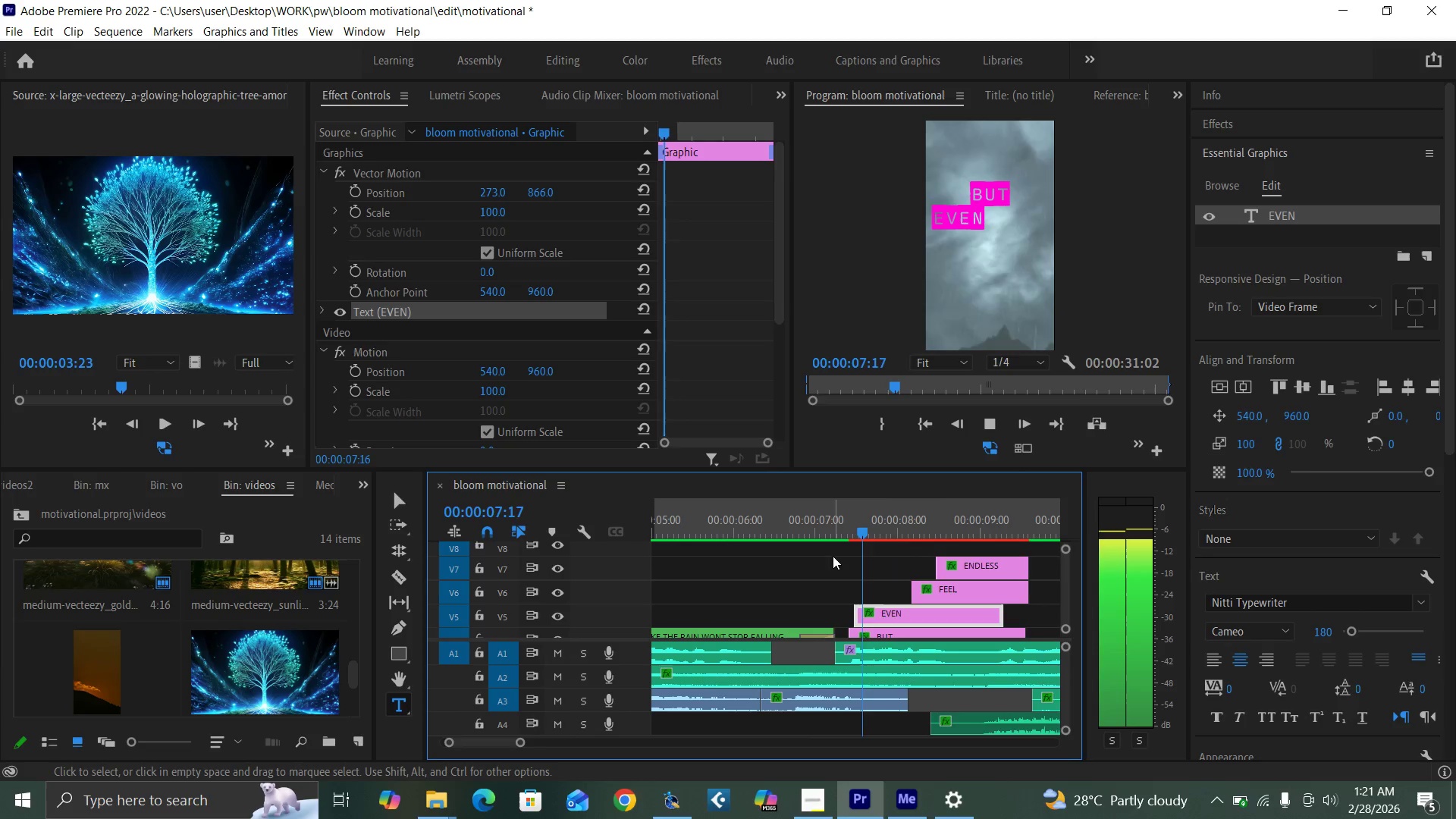 
key(Space)
 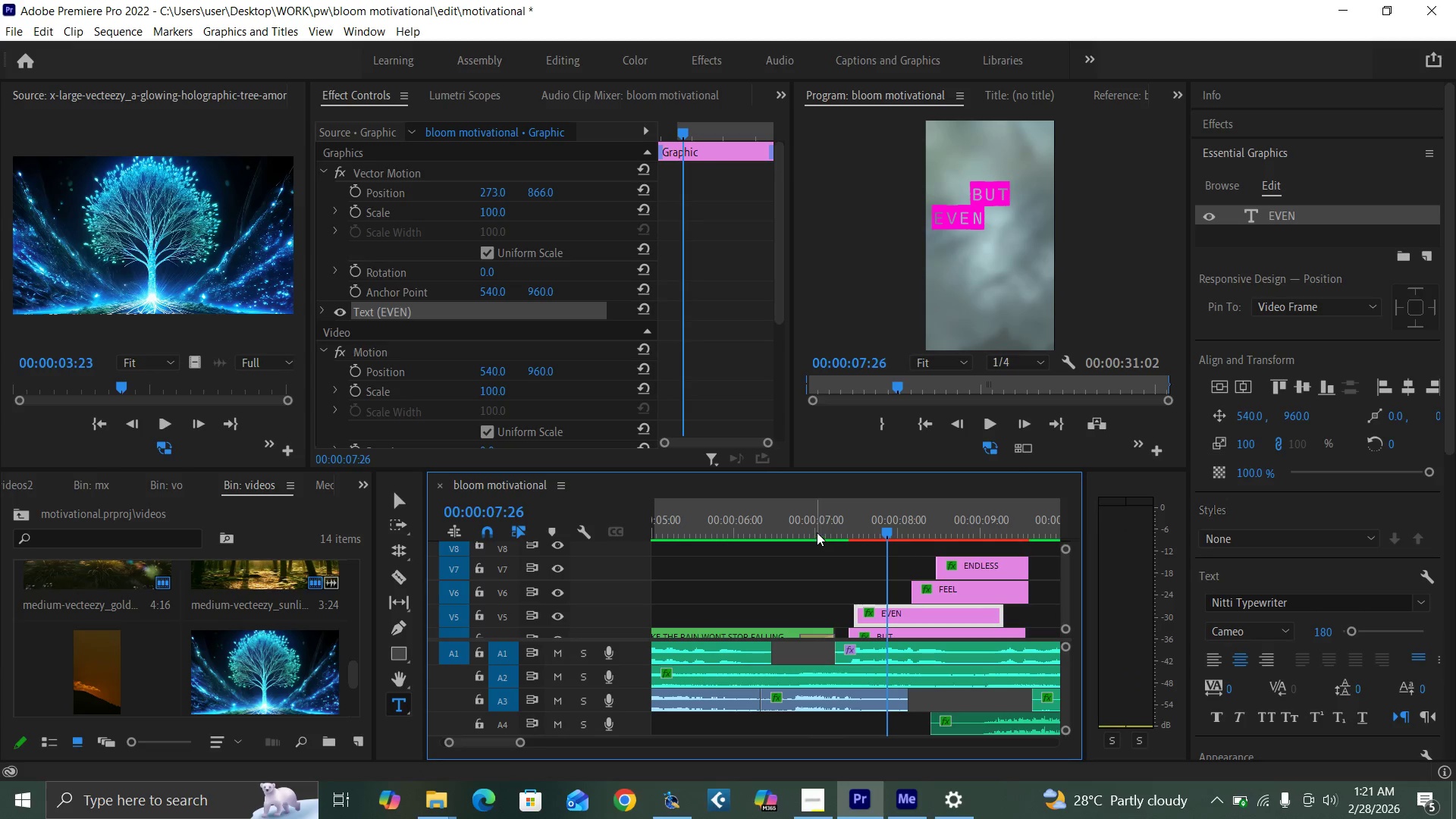 
left_click([817, 532])
 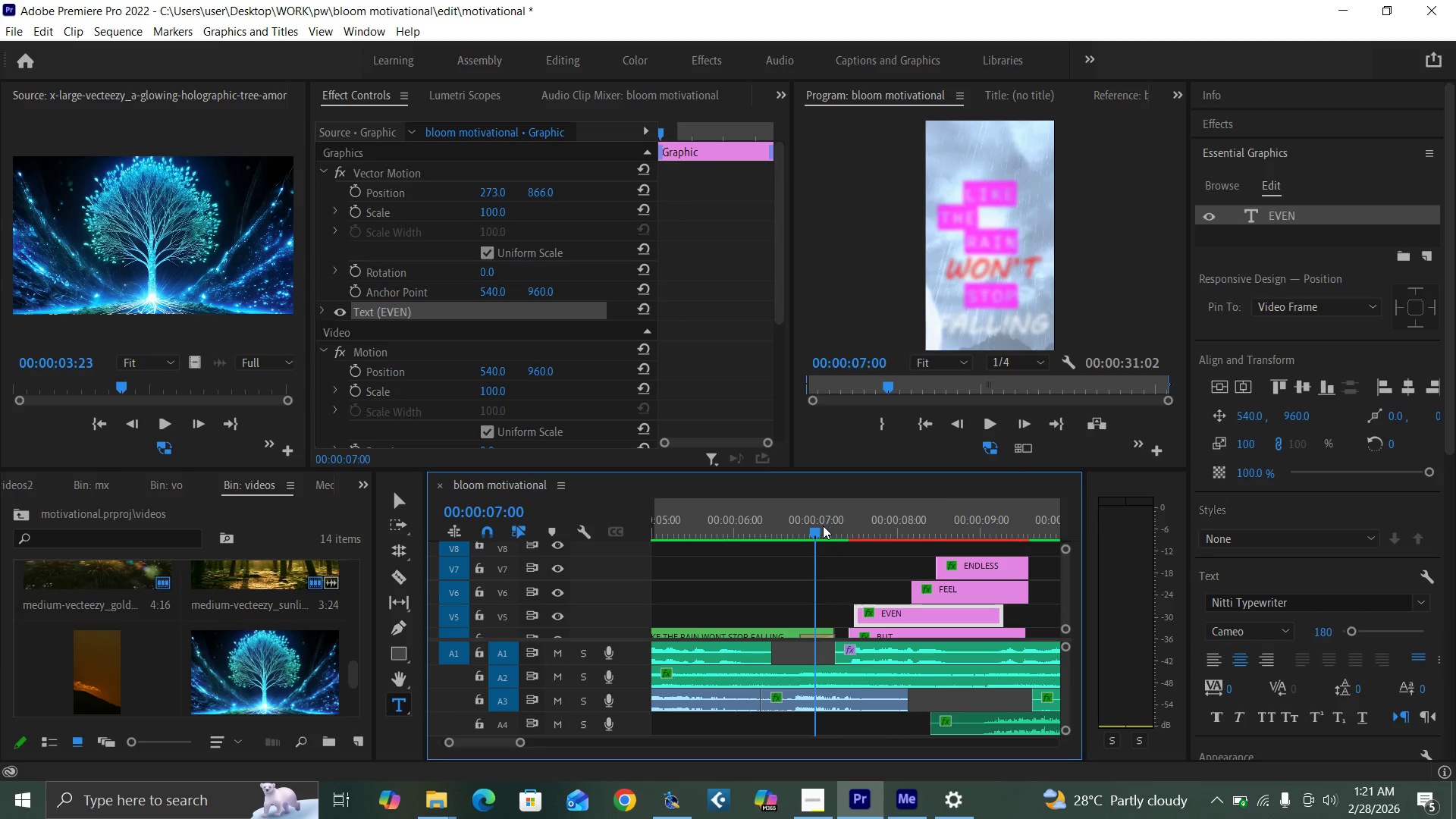 
left_click([792, 526])
 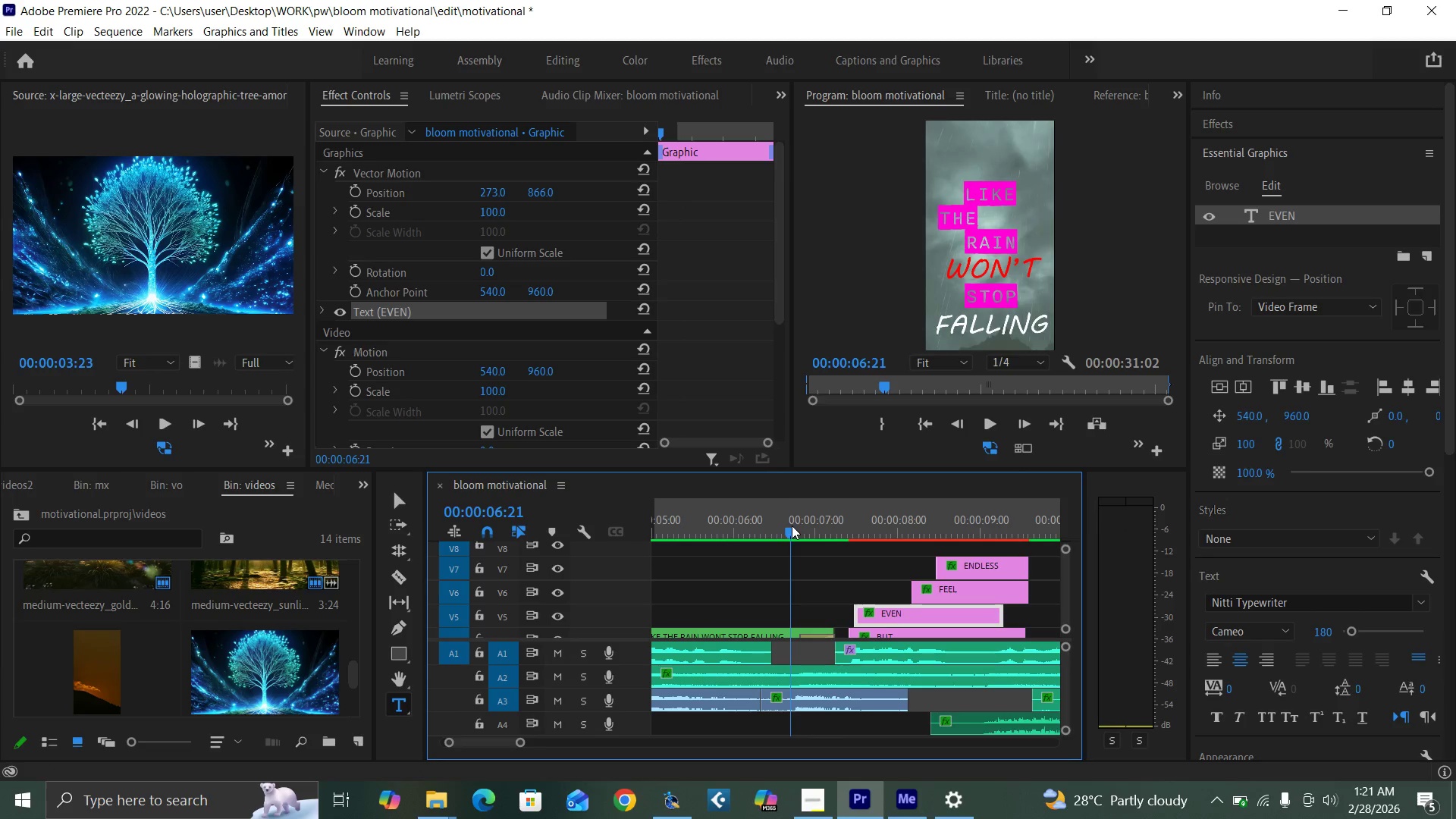 
key(Space)
 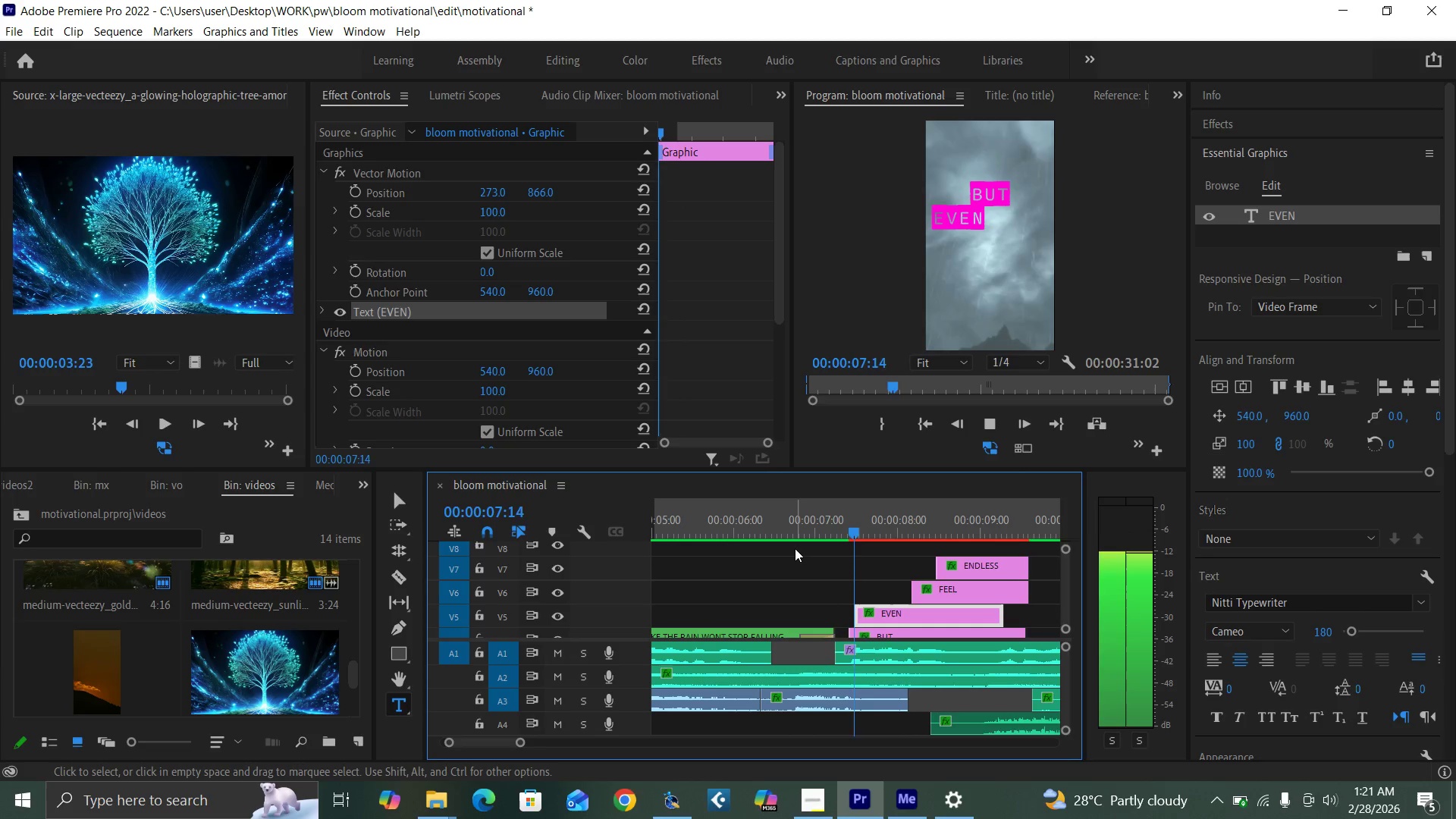 
key(Space)
 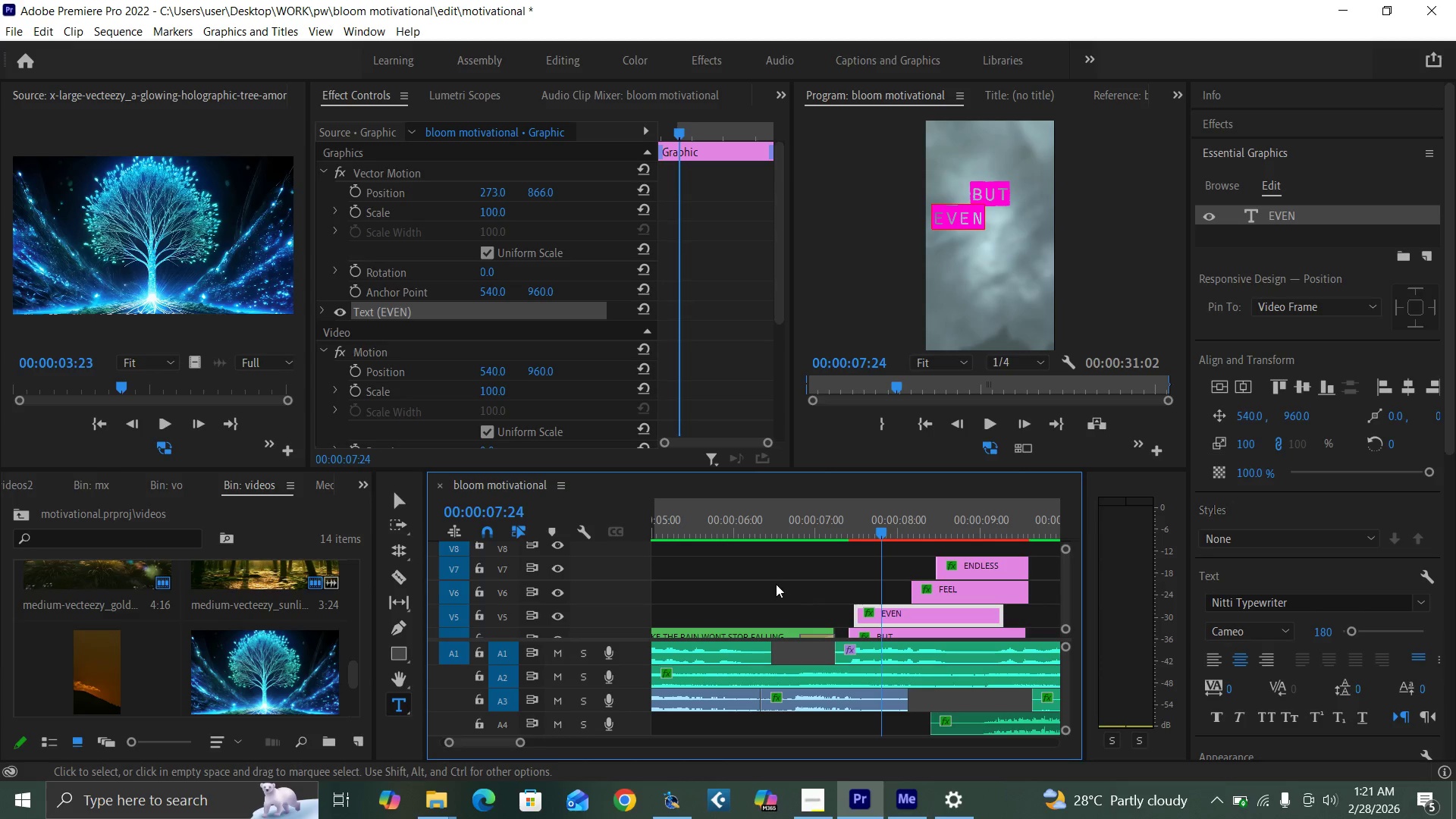 
left_click([718, 535])
 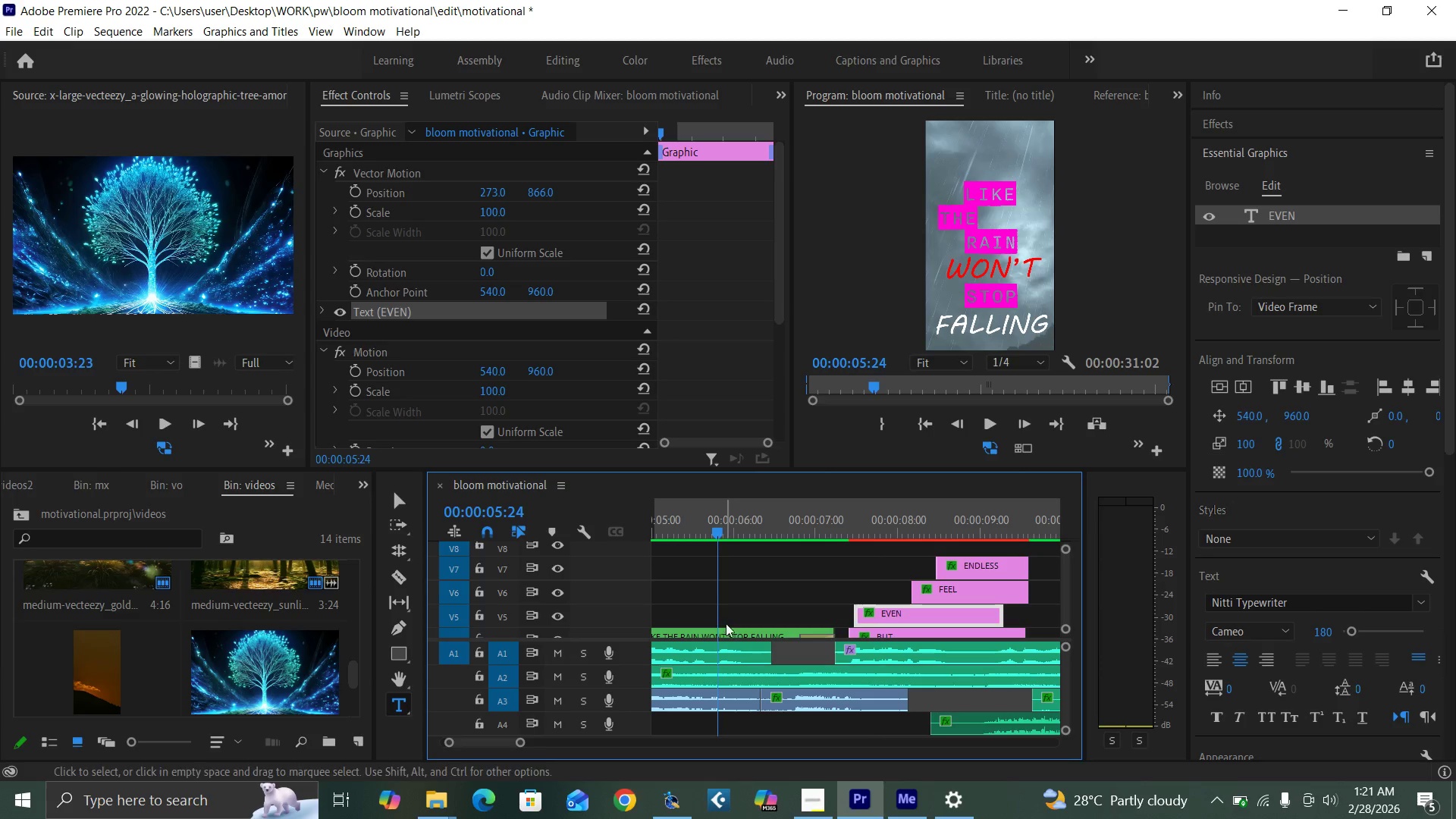 
left_click([732, 632])
 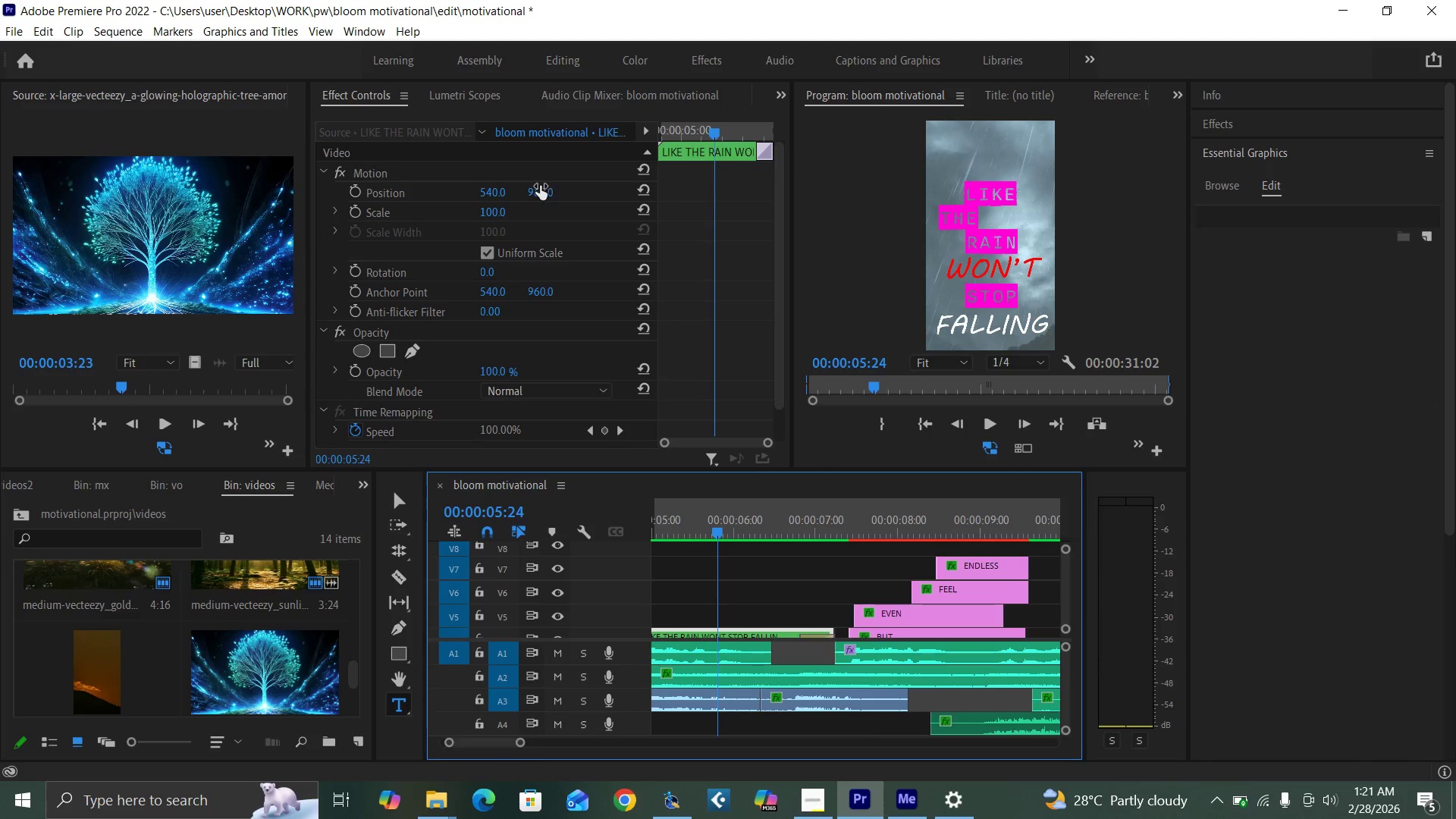 
left_click_drag(start_coordinate=[540, 192], to_coordinate=[349, 199])
 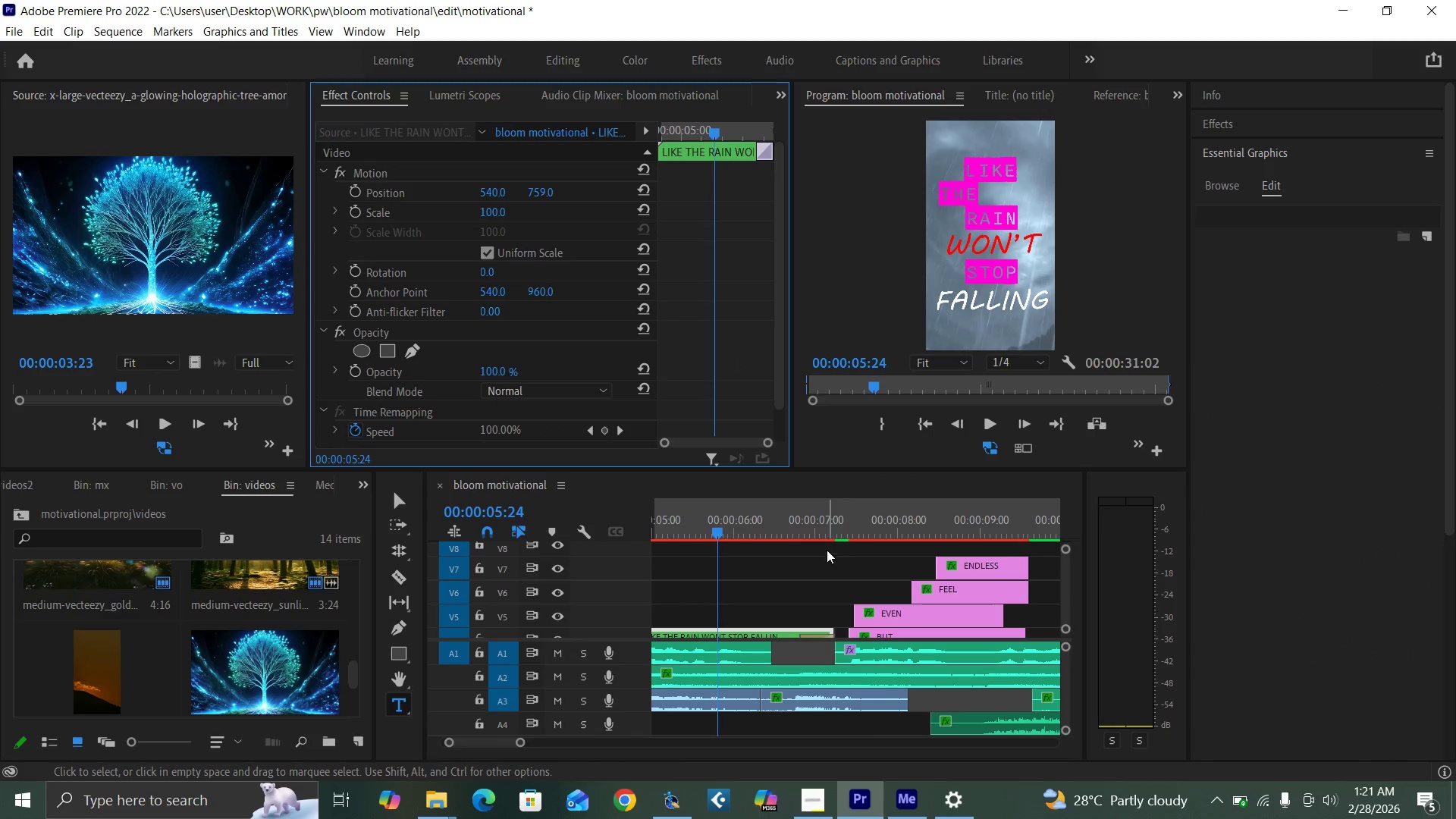 
left_click([850, 529])
 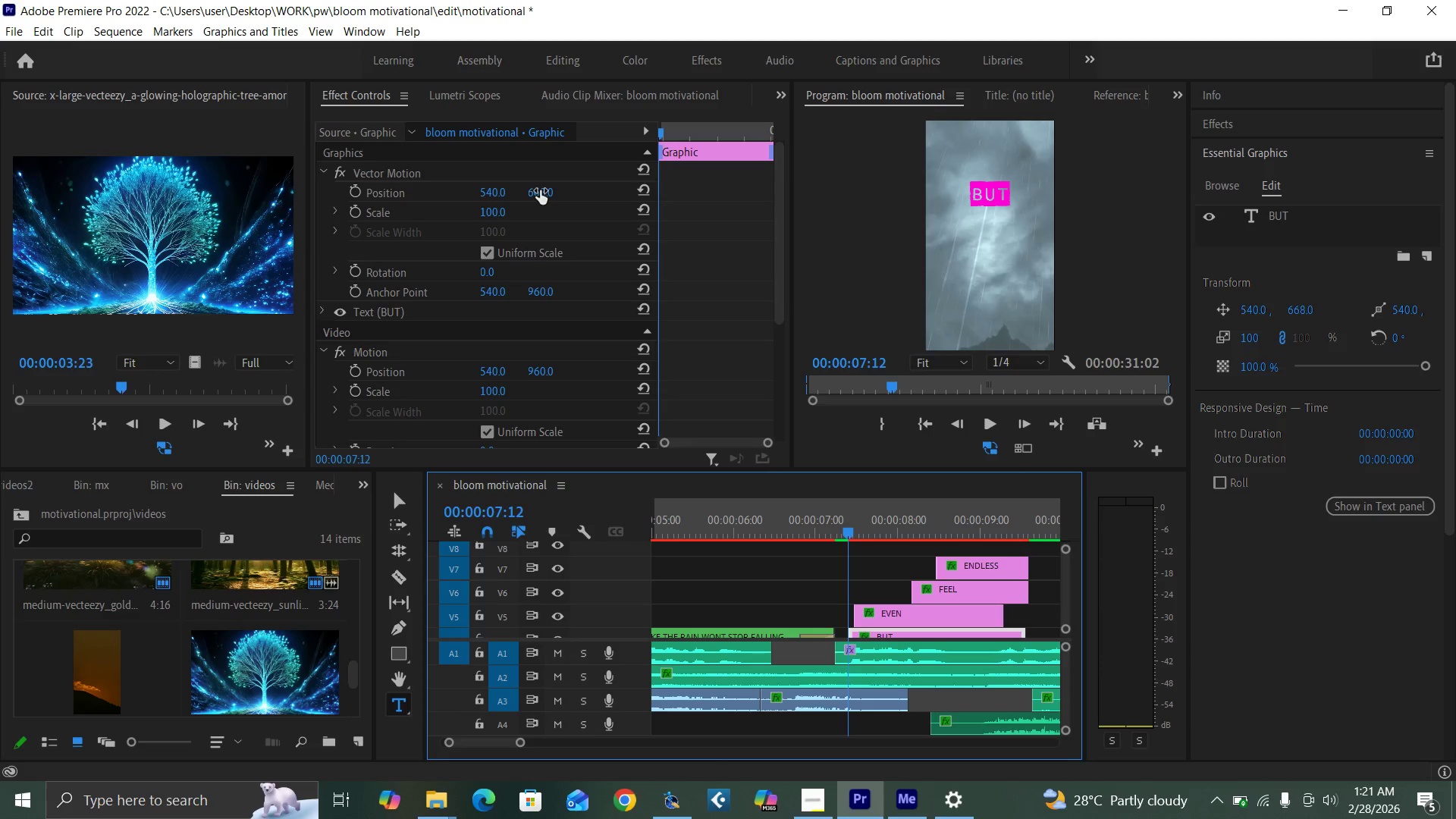 
left_click_drag(start_coordinate=[540, 190], to_coordinate=[358, 194])
 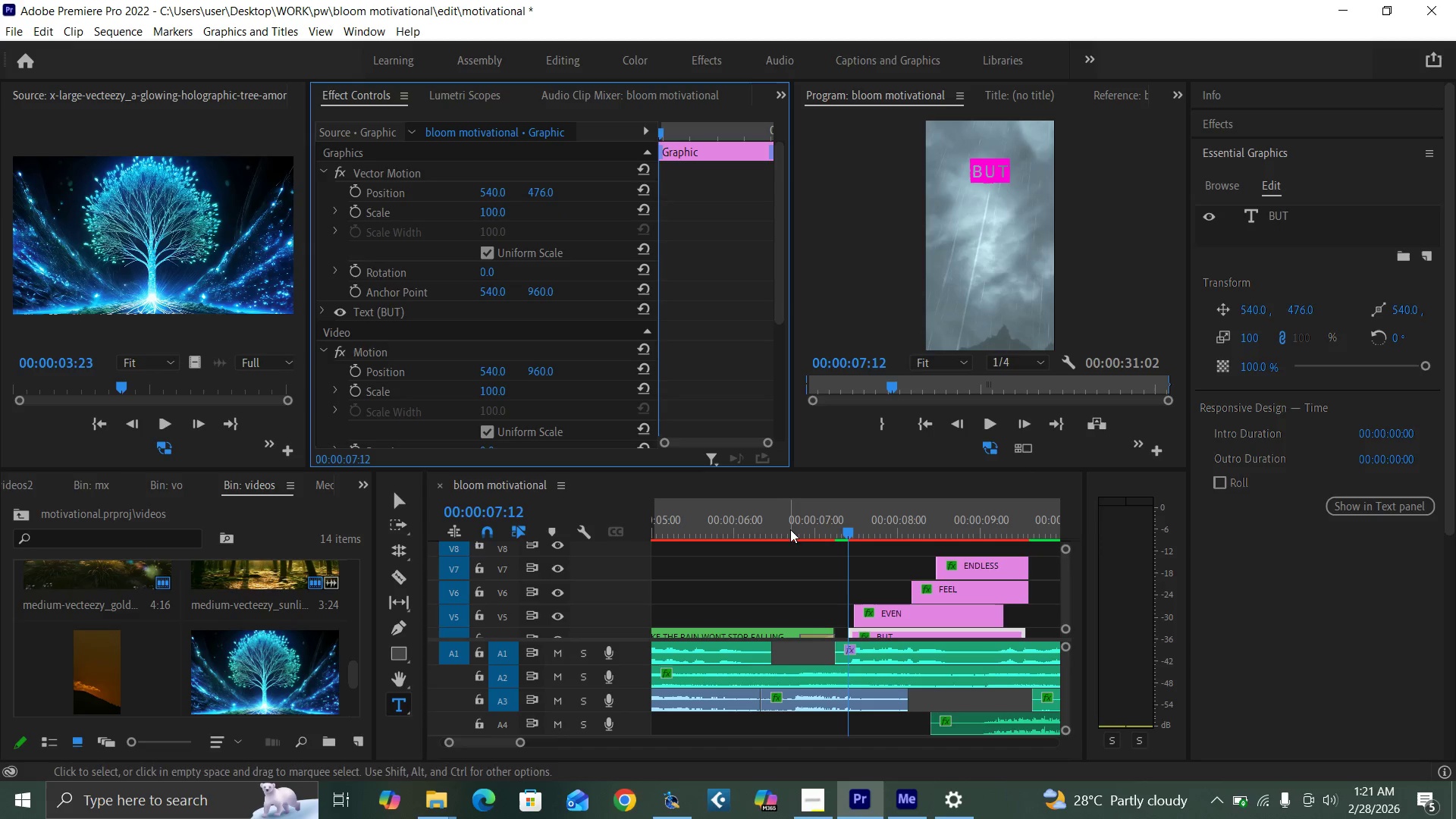 
left_click([787, 526])
 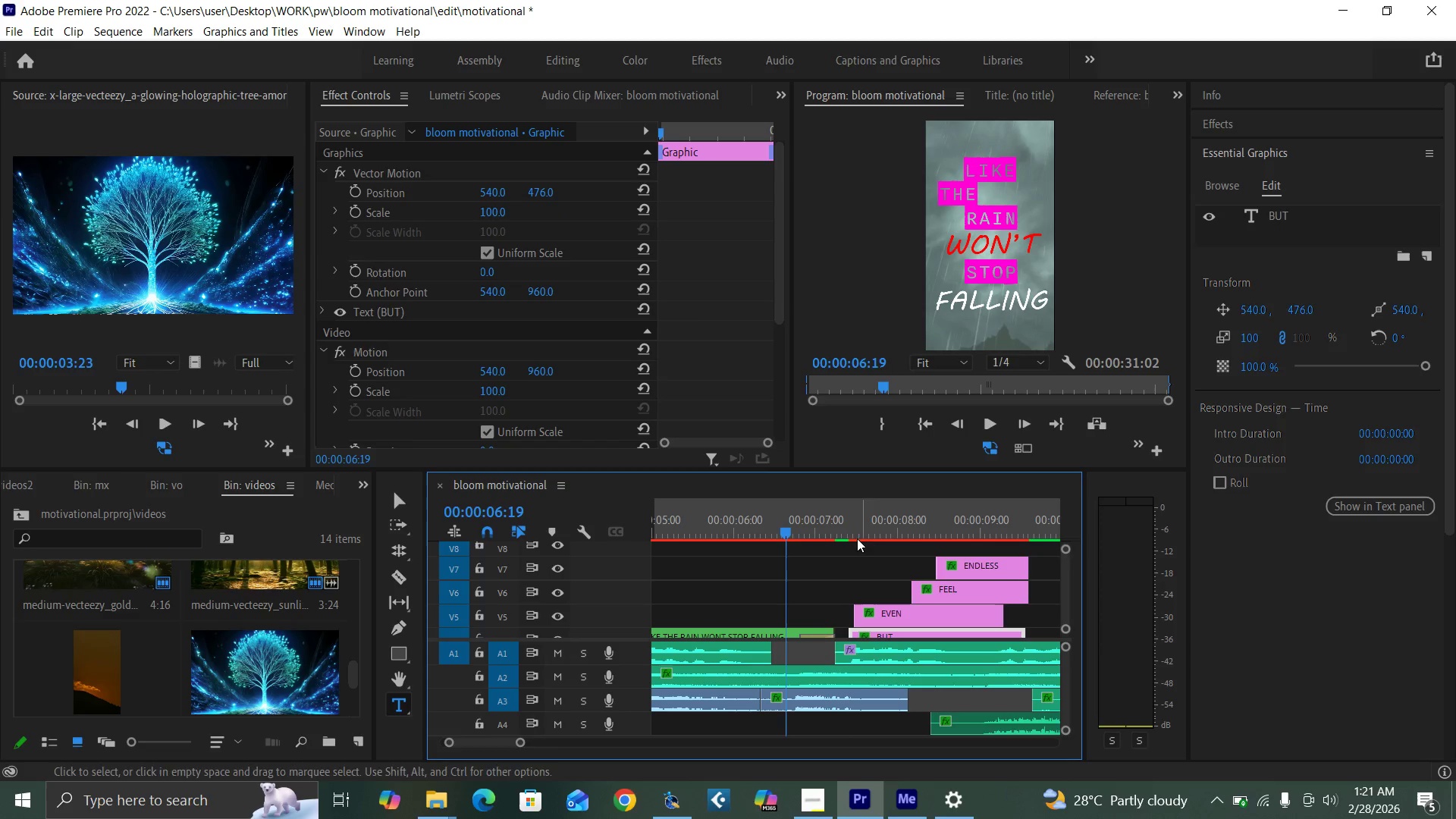 
left_click_drag(start_coordinate=[849, 532], to_coordinate=[854, 538])
 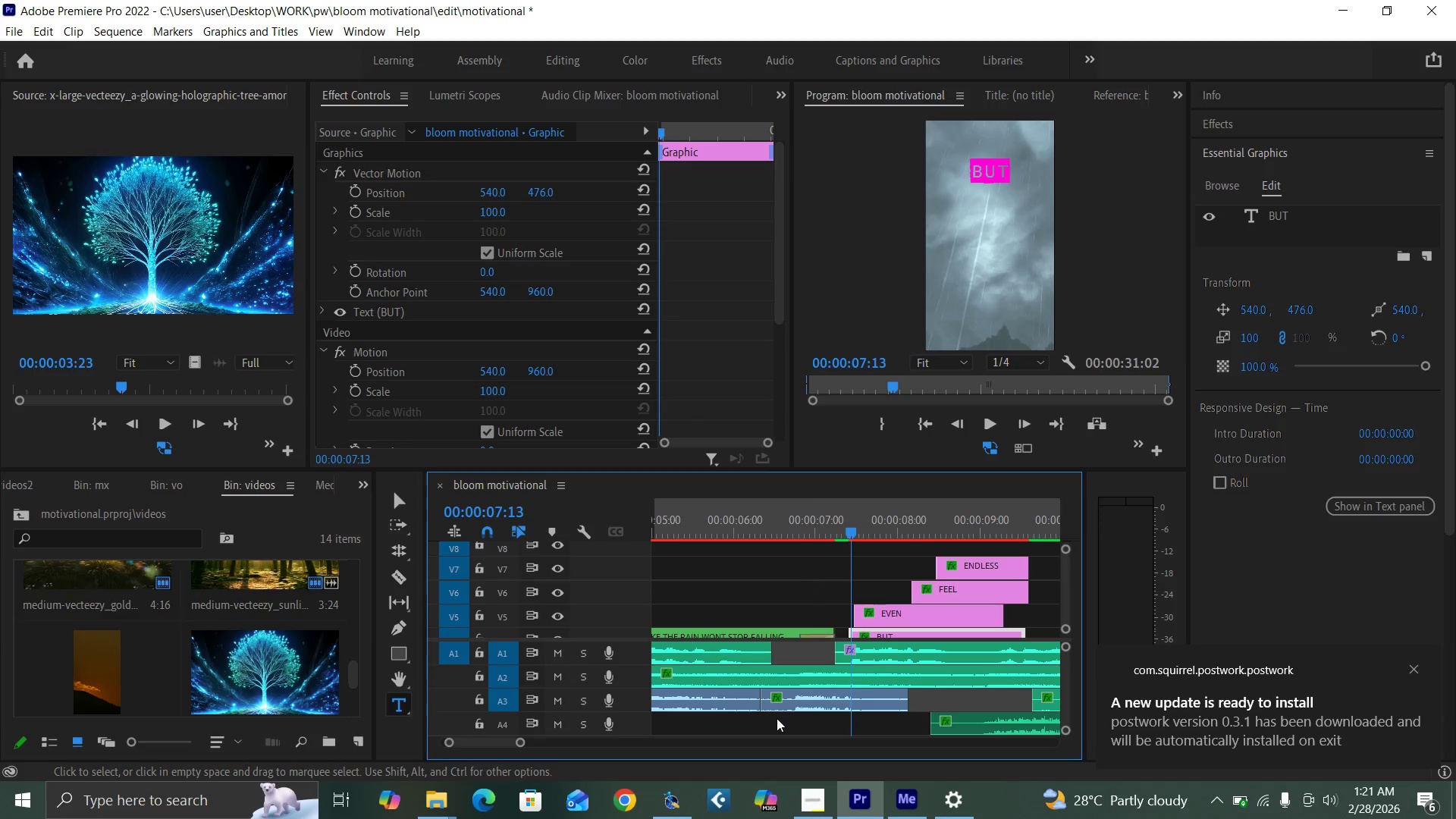 
left_click([811, 802])